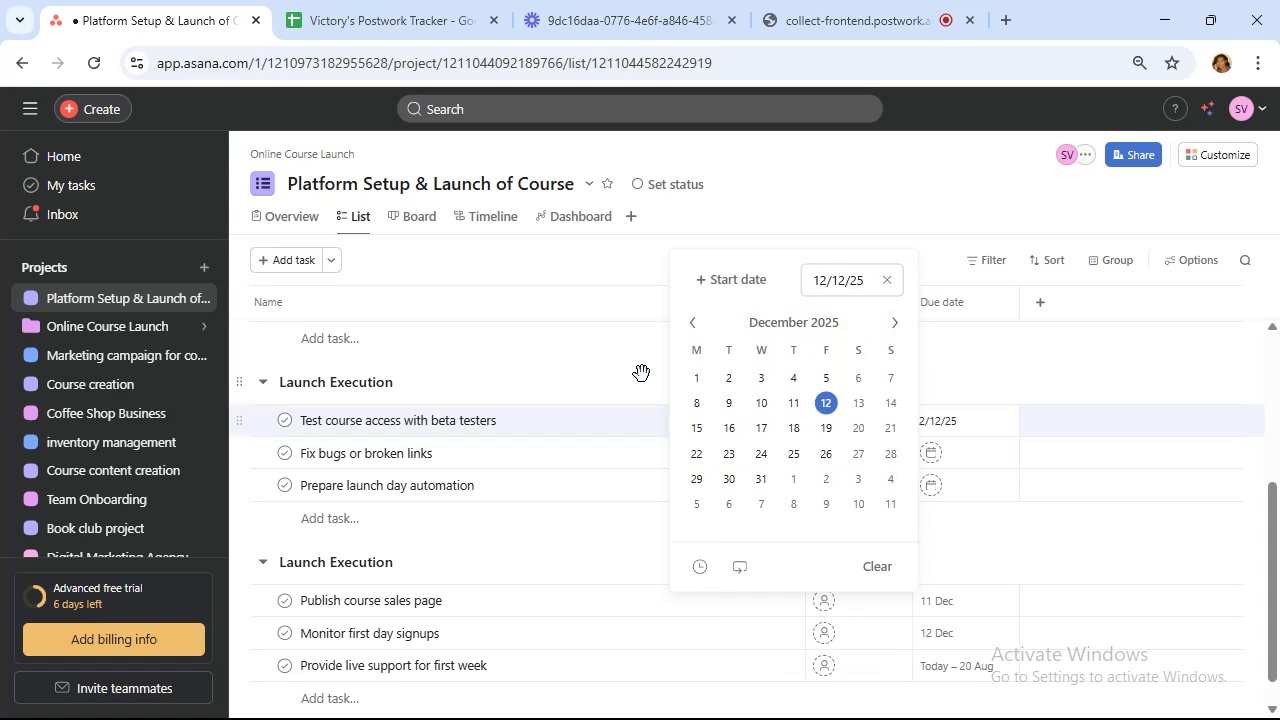 
left_click([643, 361])
 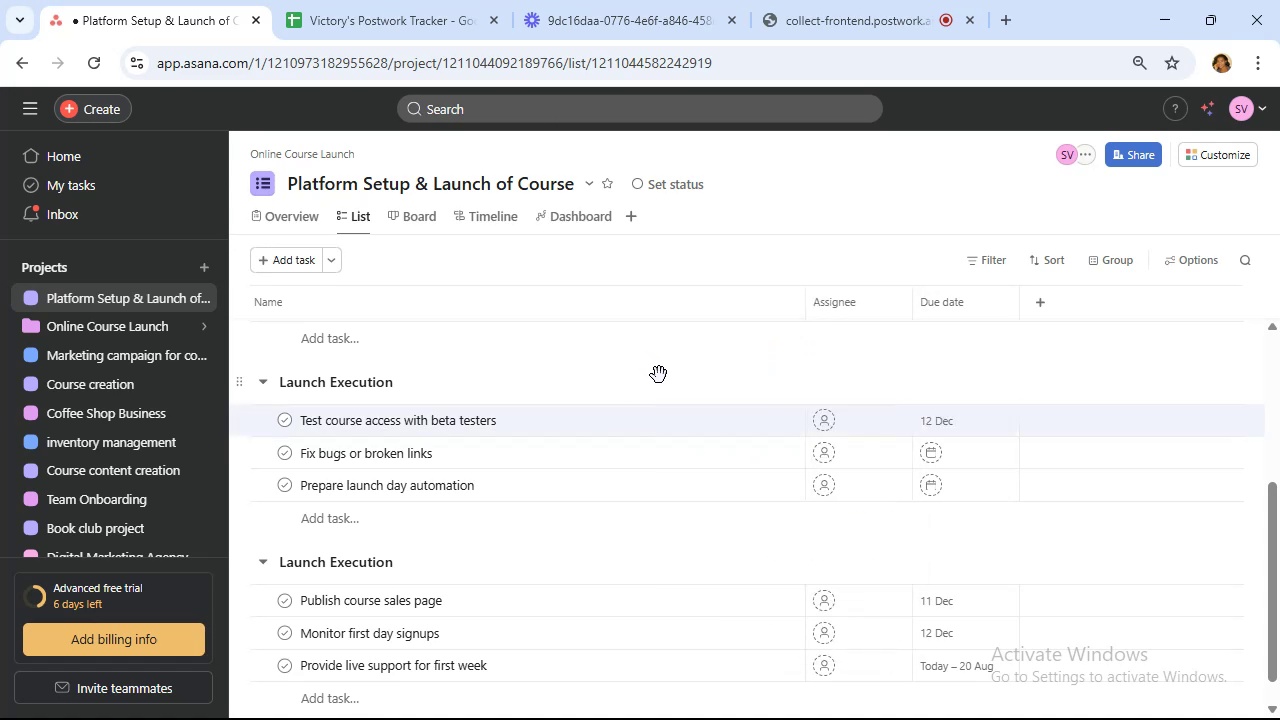 
scroll: coordinate [659, 375], scroll_direction: up, amount: 1.0
 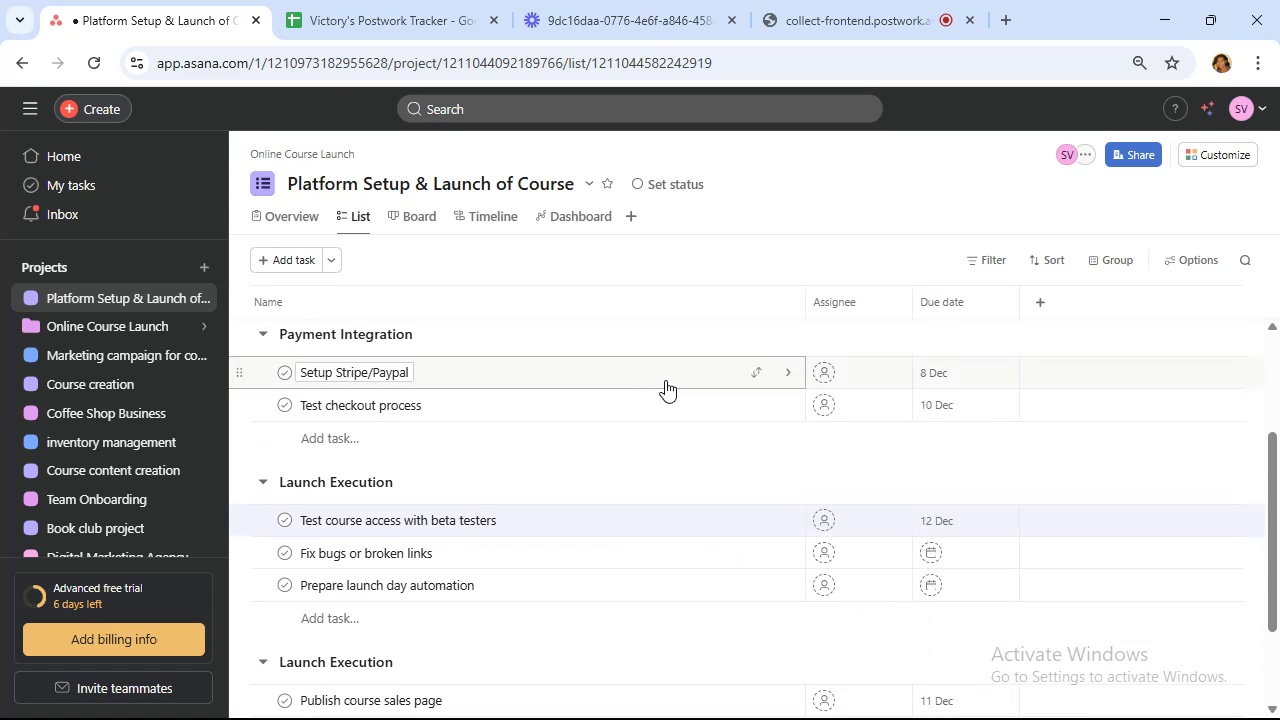 
scroll: coordinate [667, 381], scroll_direction: down, amount: 1.0
 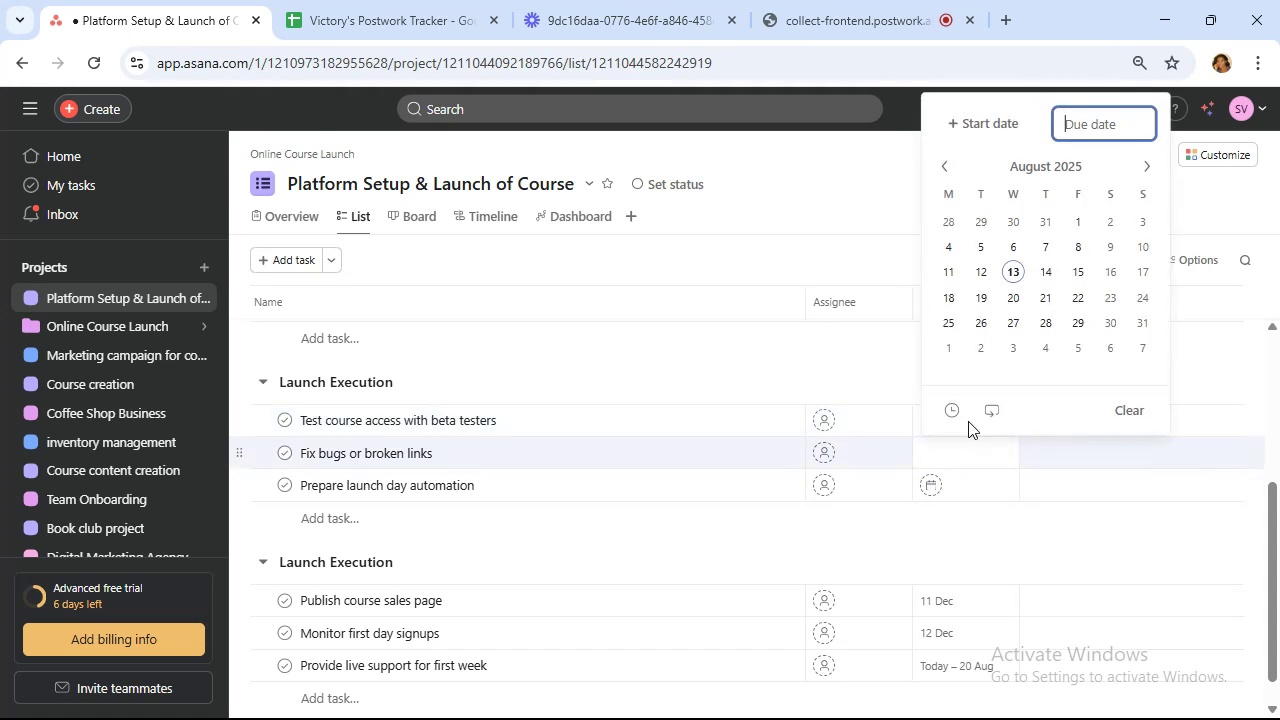 
left_click([1056, 170])
 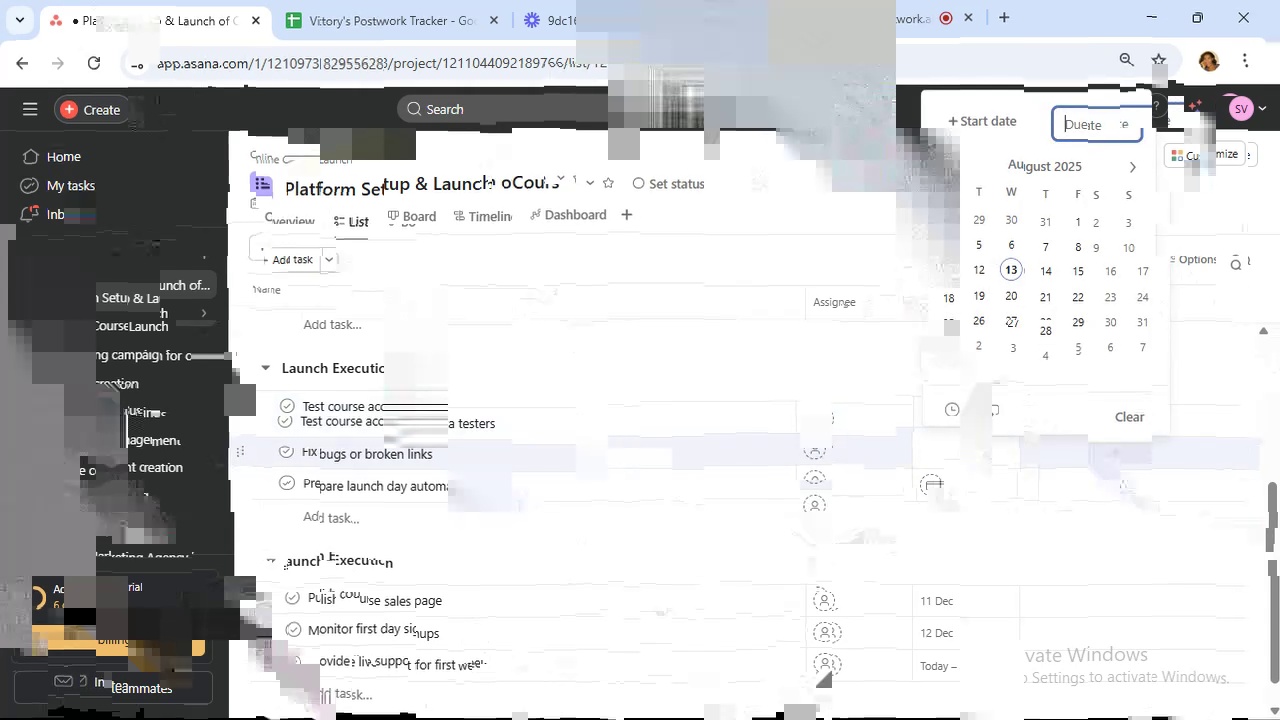 
left_click([1086, 322])
 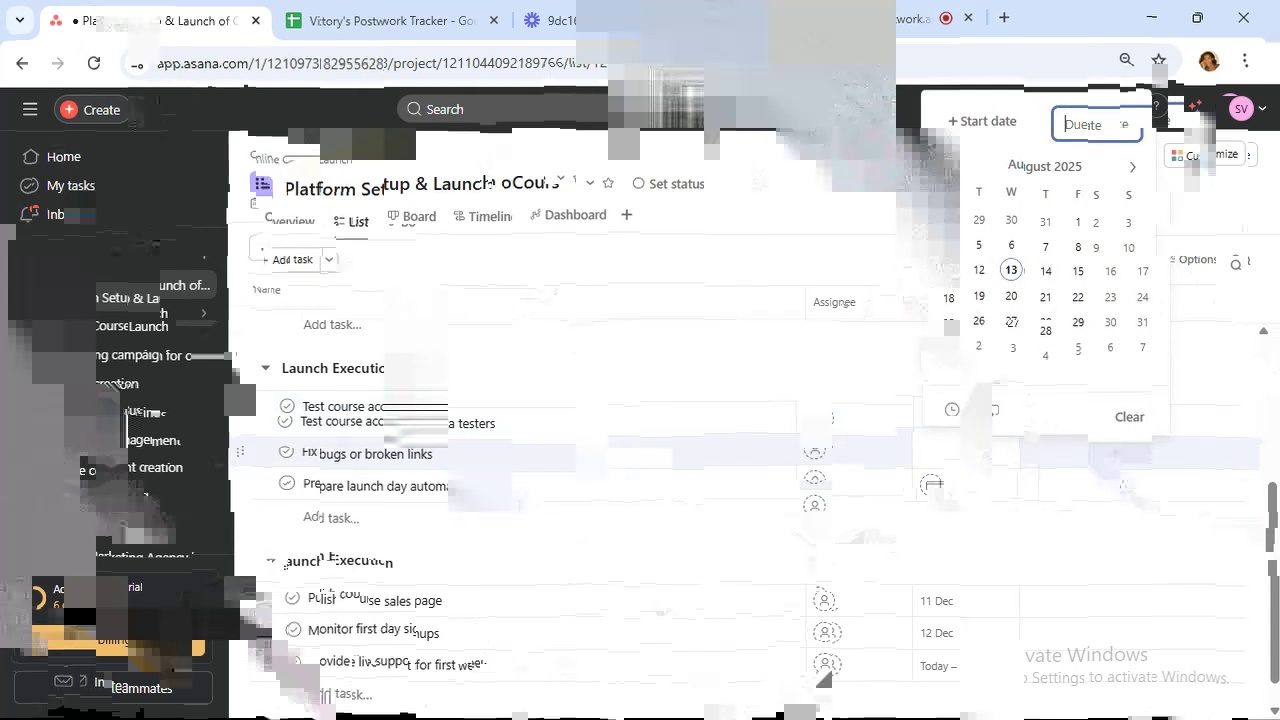 
left_click([944, 267])
 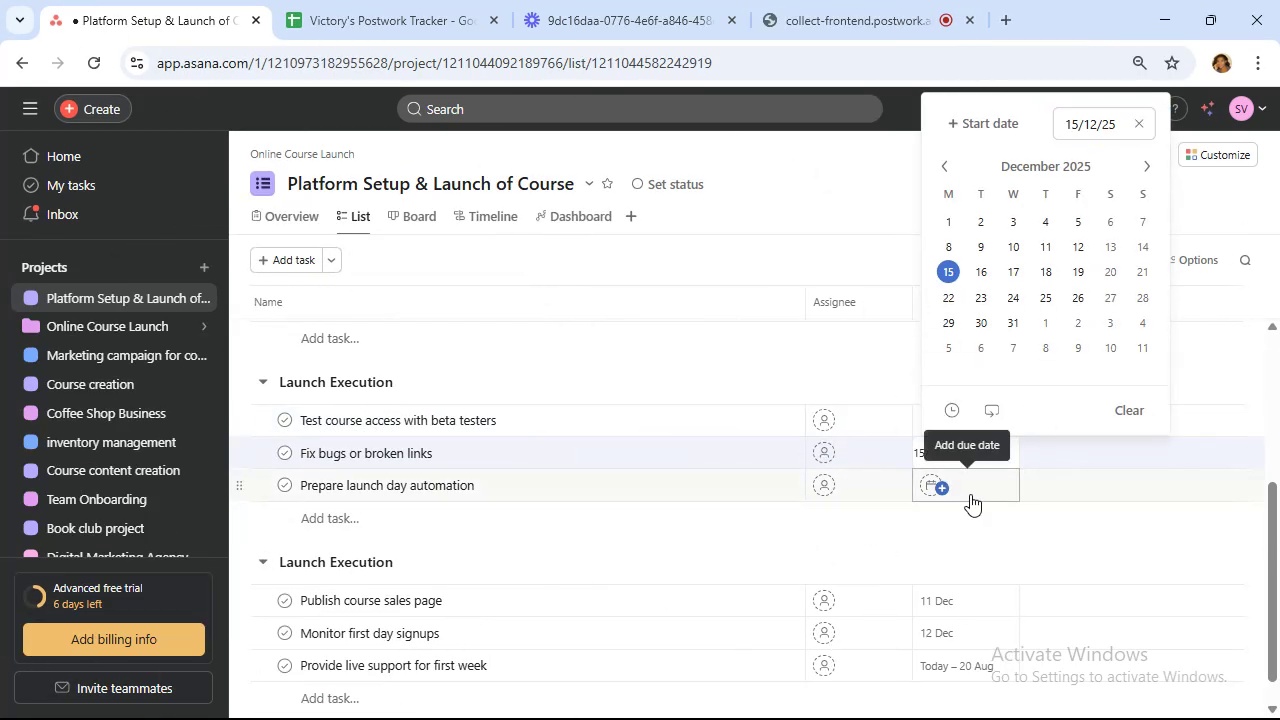 
left_click([970, 494])
 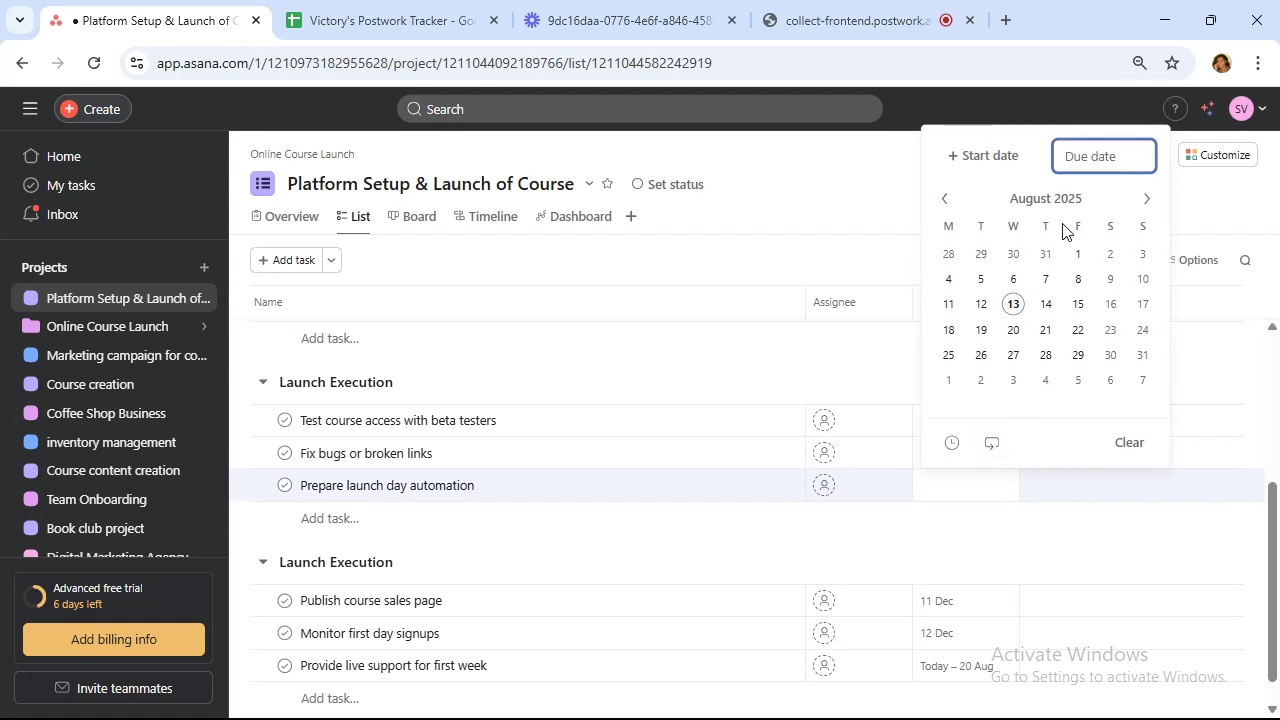 
left_click([1071, 199])
 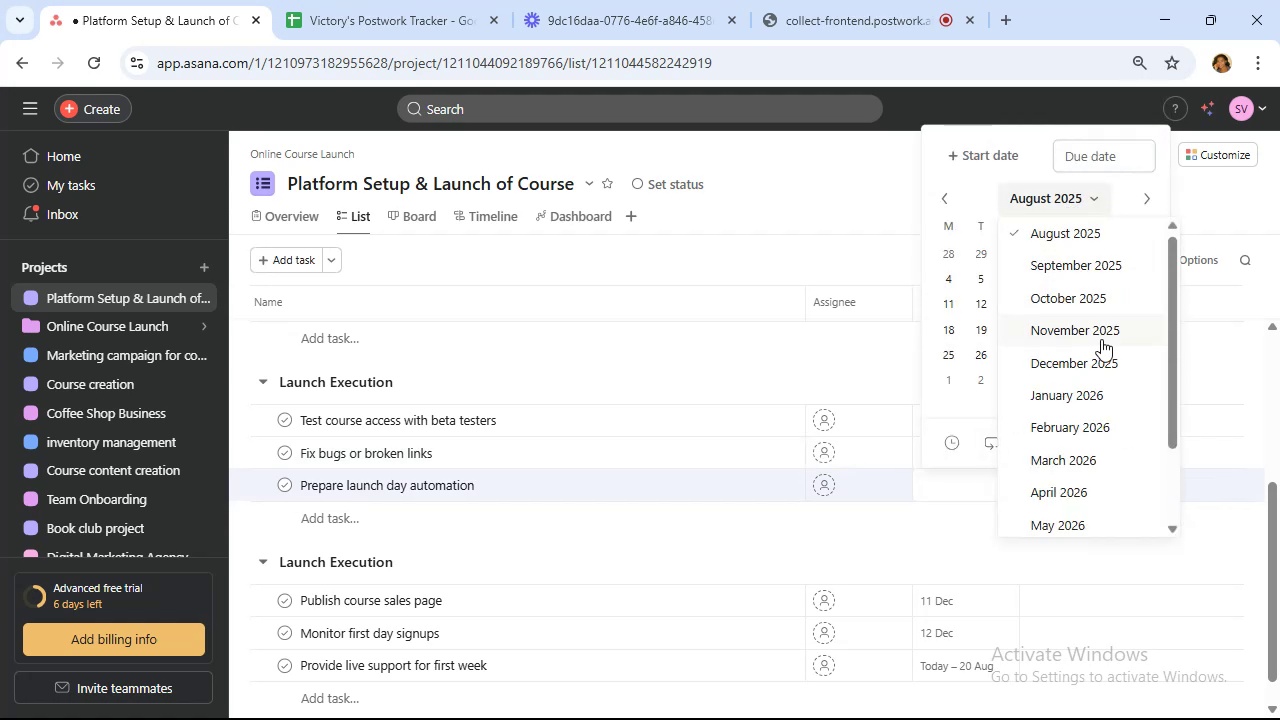 
left_click([1107, 359])
 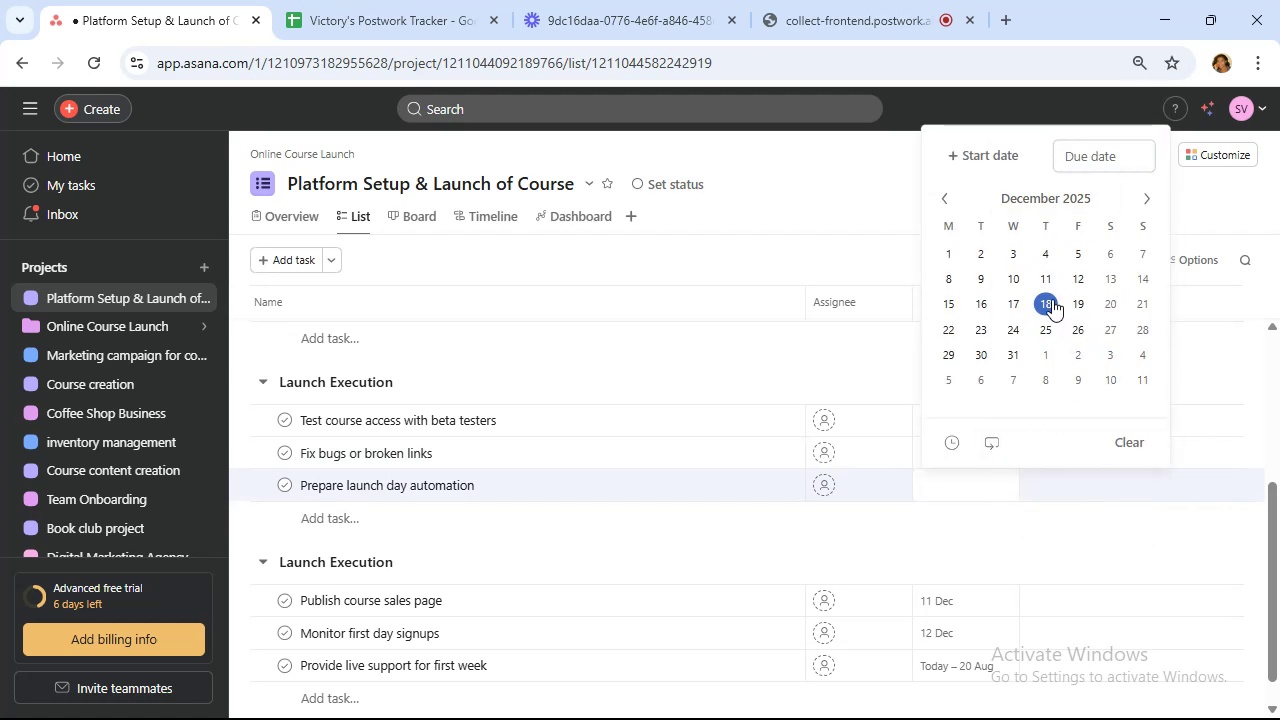 
left_click([1052, 299])
 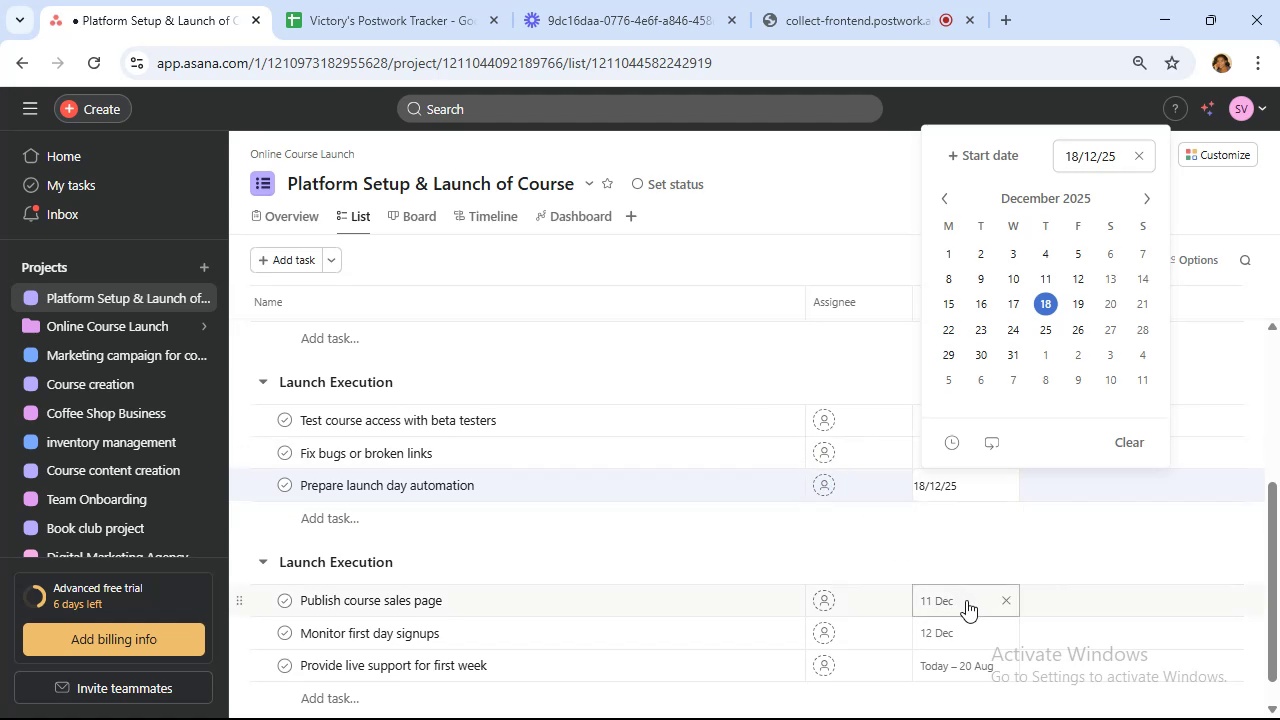 
scroll: coordinate [667, 454], scroll_direction: down, amount: 2.0
 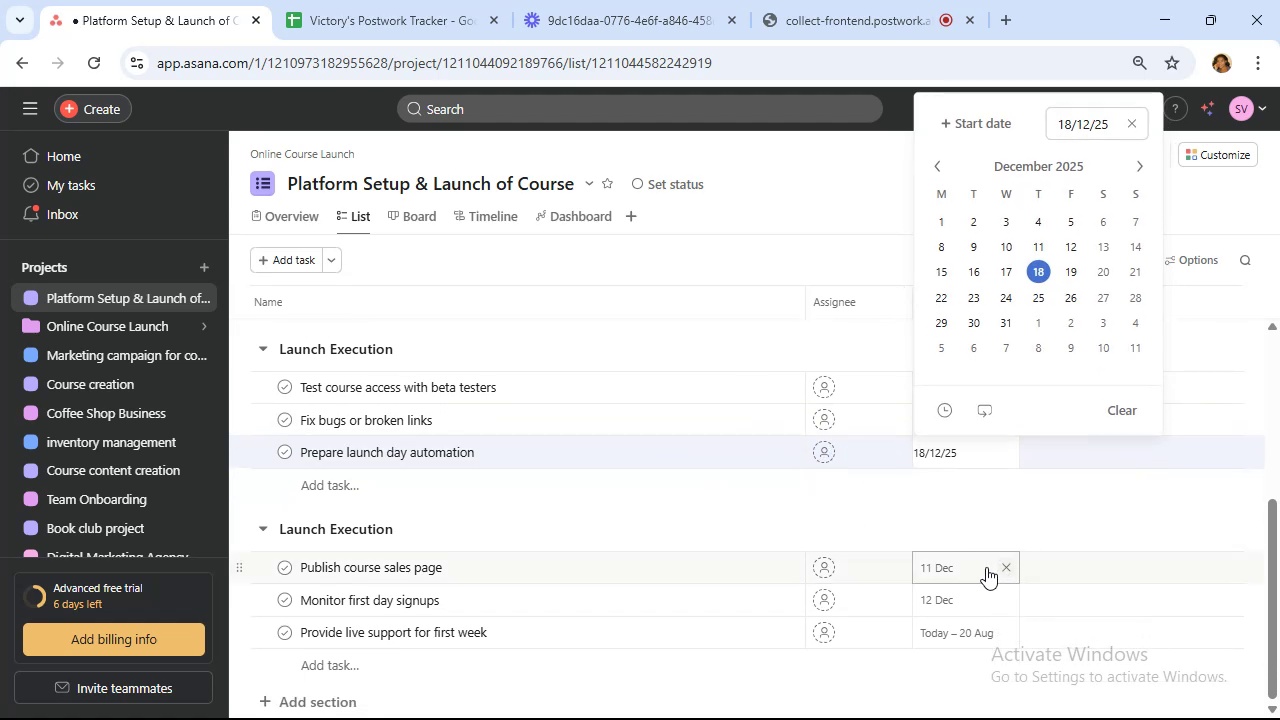 
left_click([983, 567])
 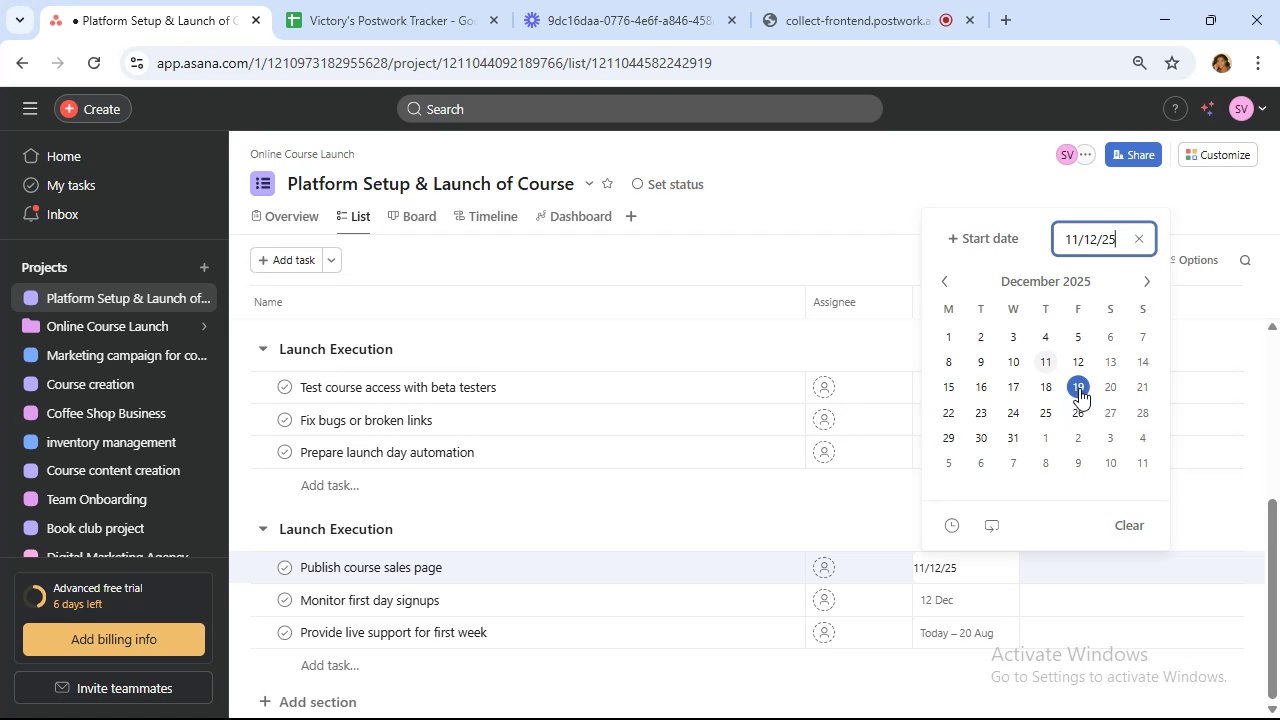 
wait(5.97)
 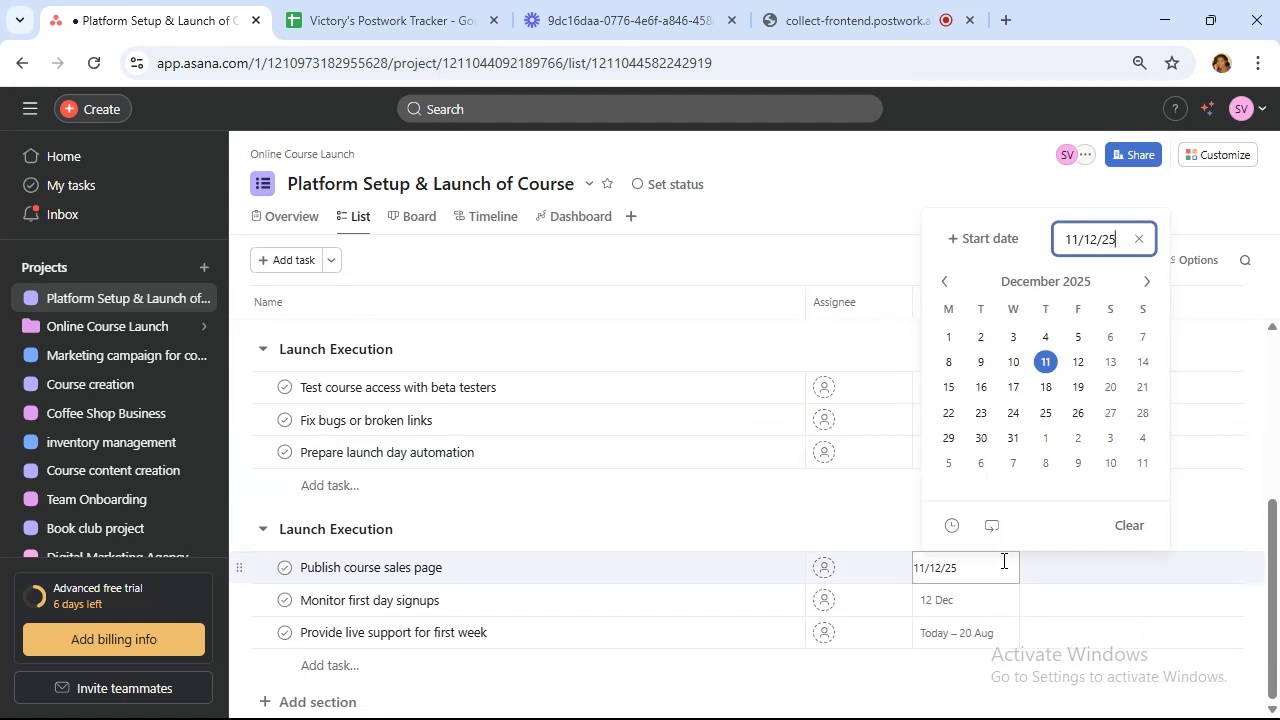 
left_click([1083, 386])
 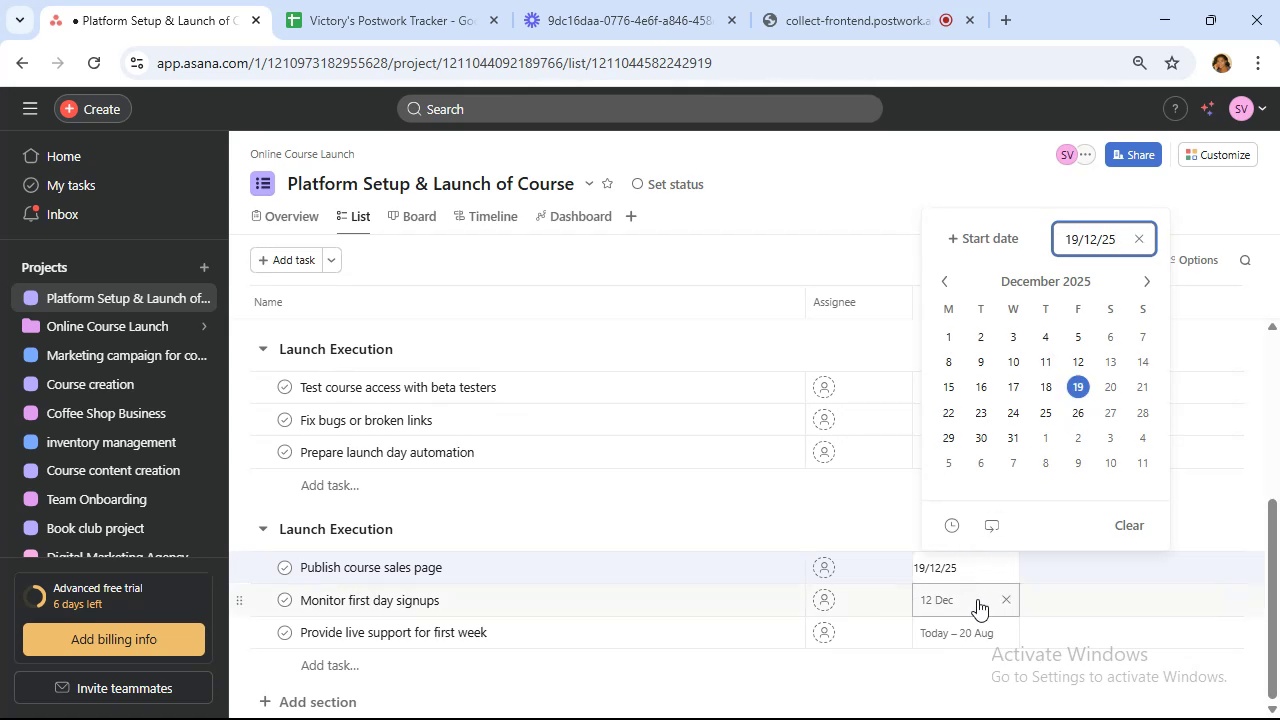 
left_click([977, 599])
 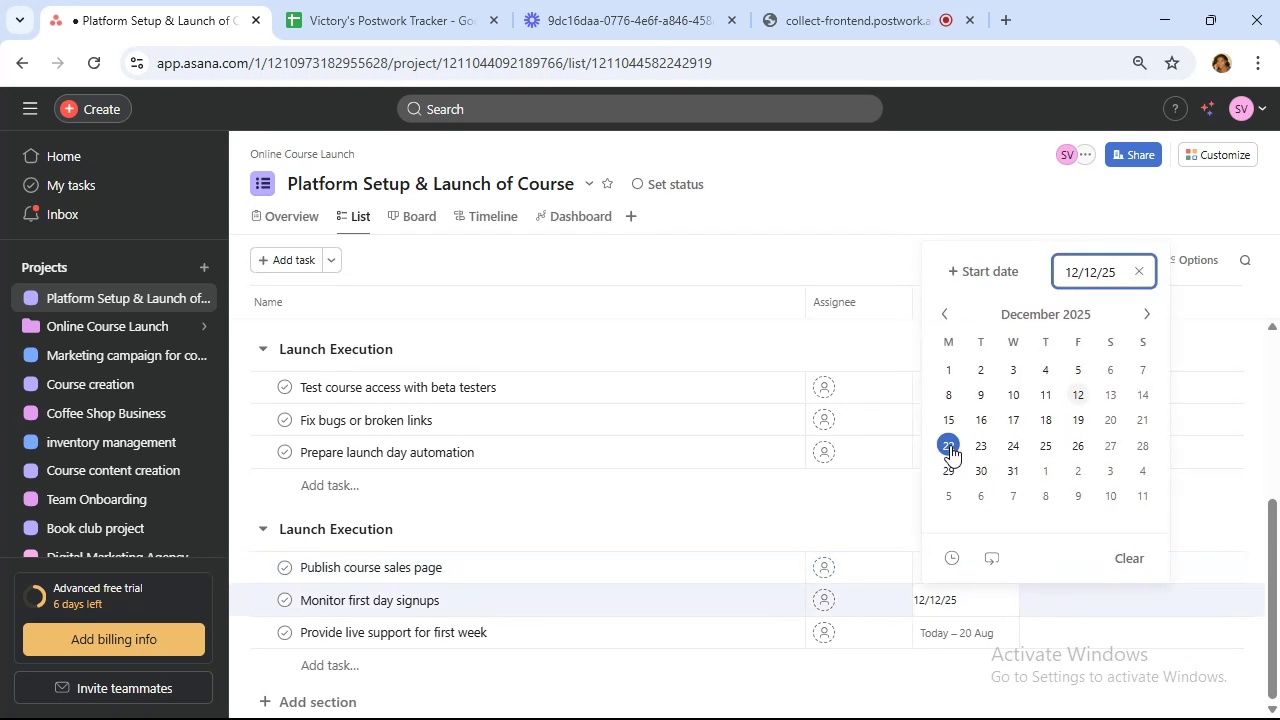 
left_click([950, 445])
 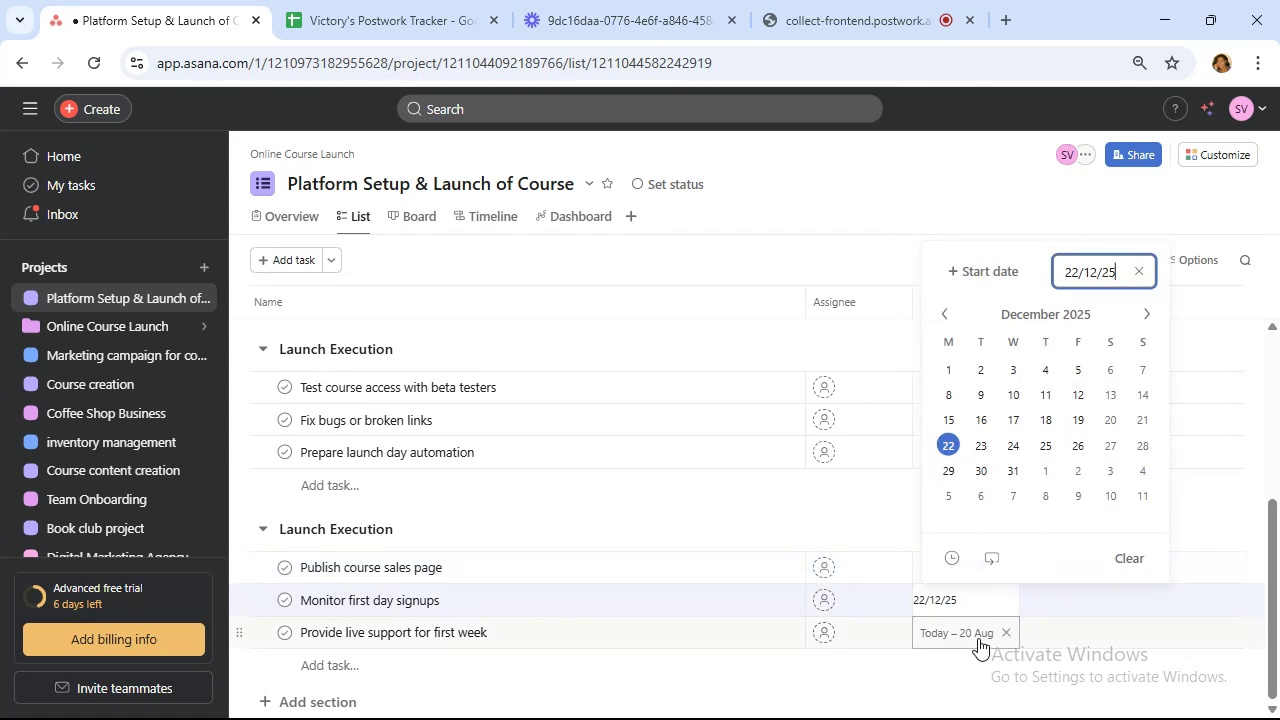 
left_click([978, 638])
 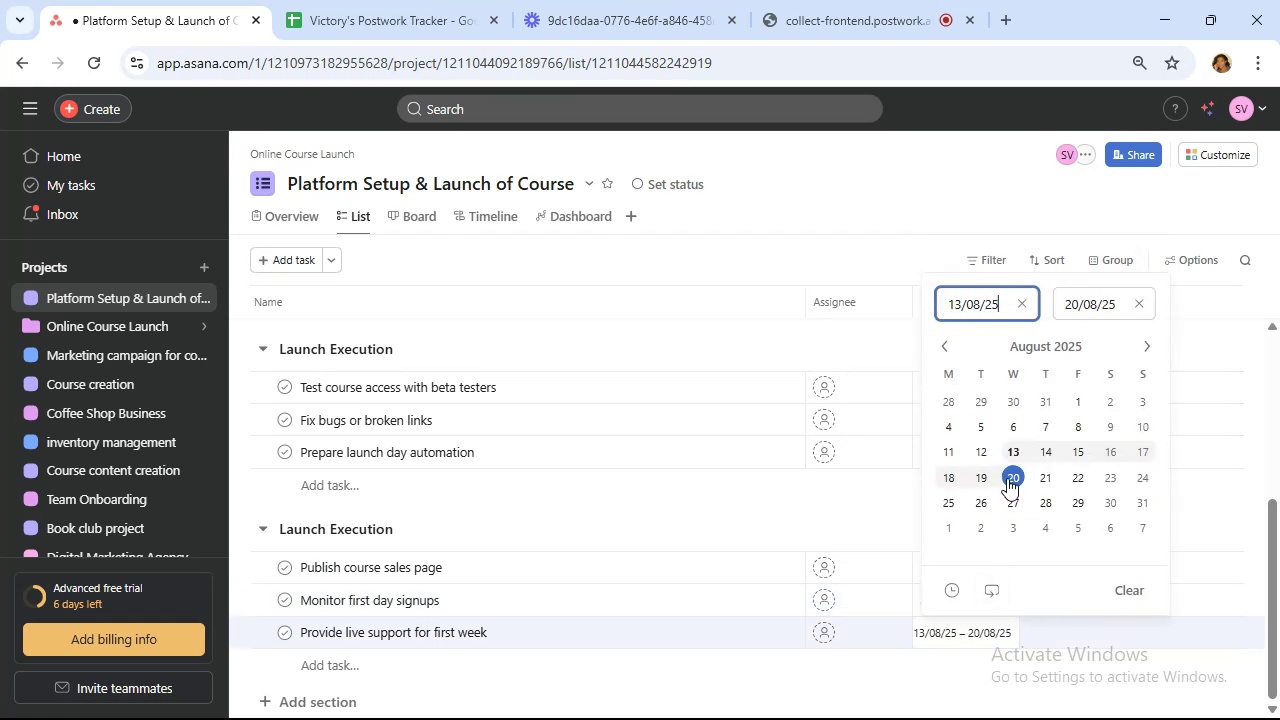 
wait(9.4)
 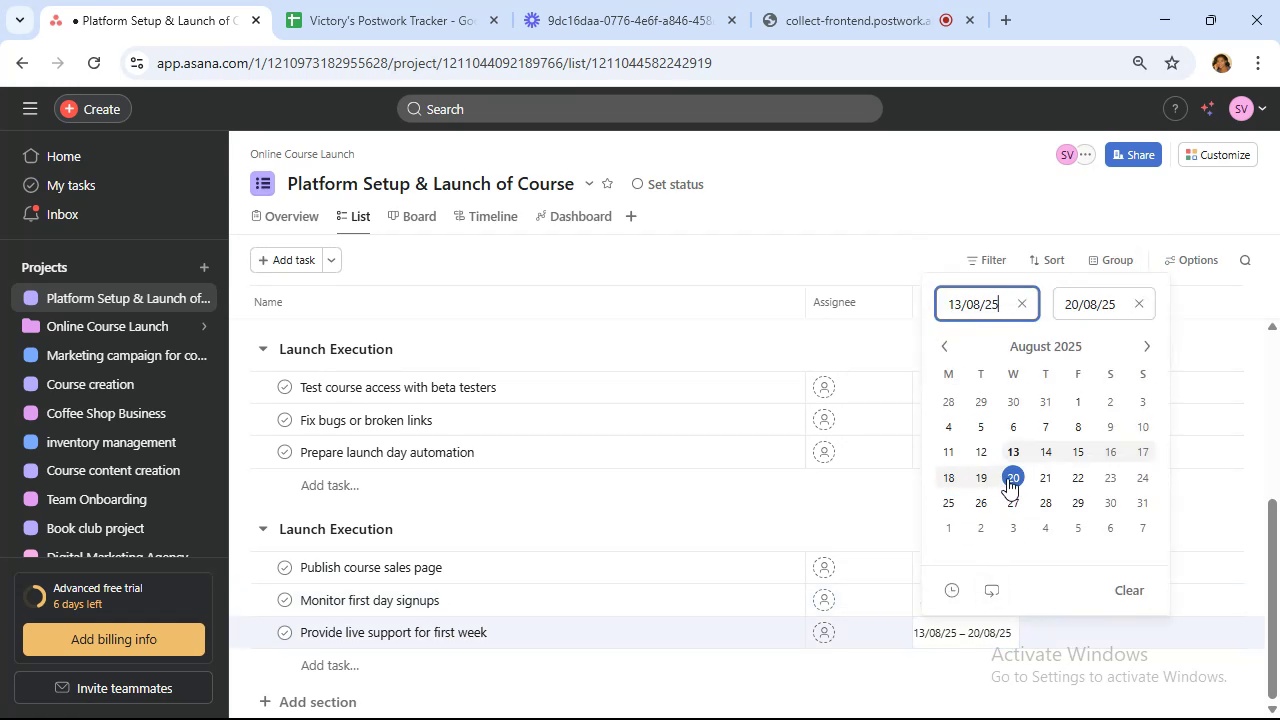 
left_click([1012, 502])
 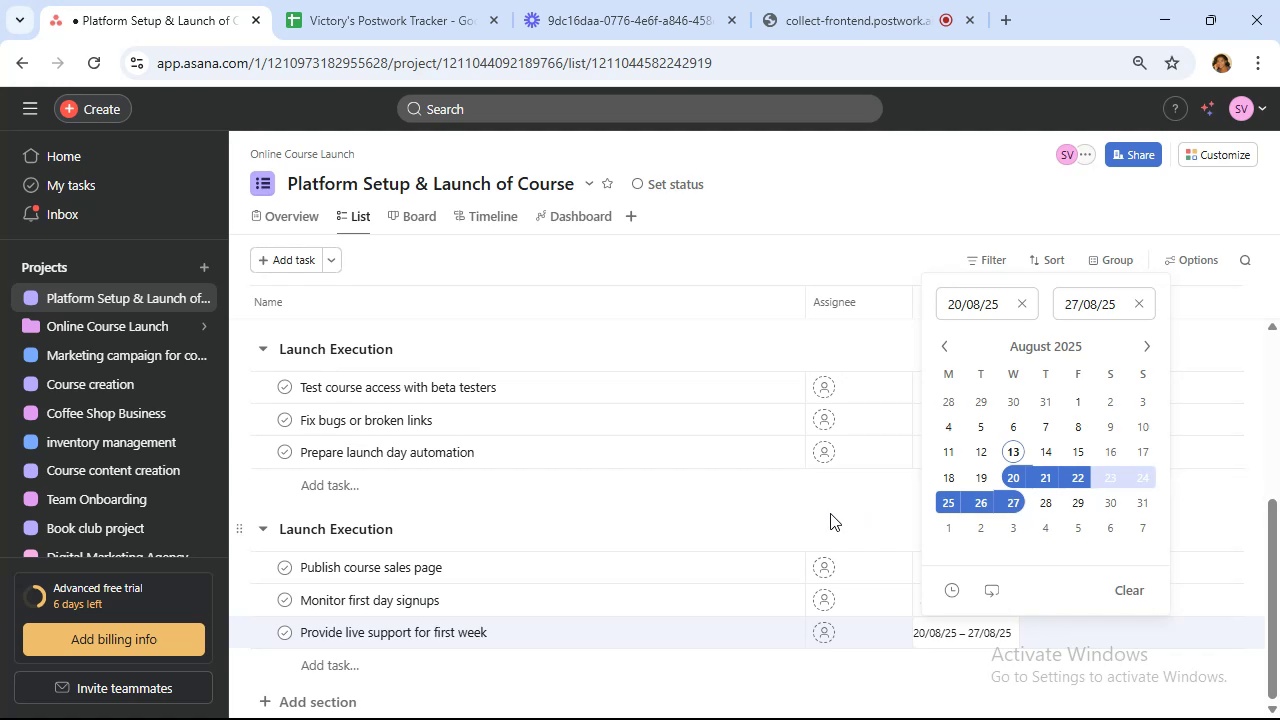 
left_click([830, 513])
 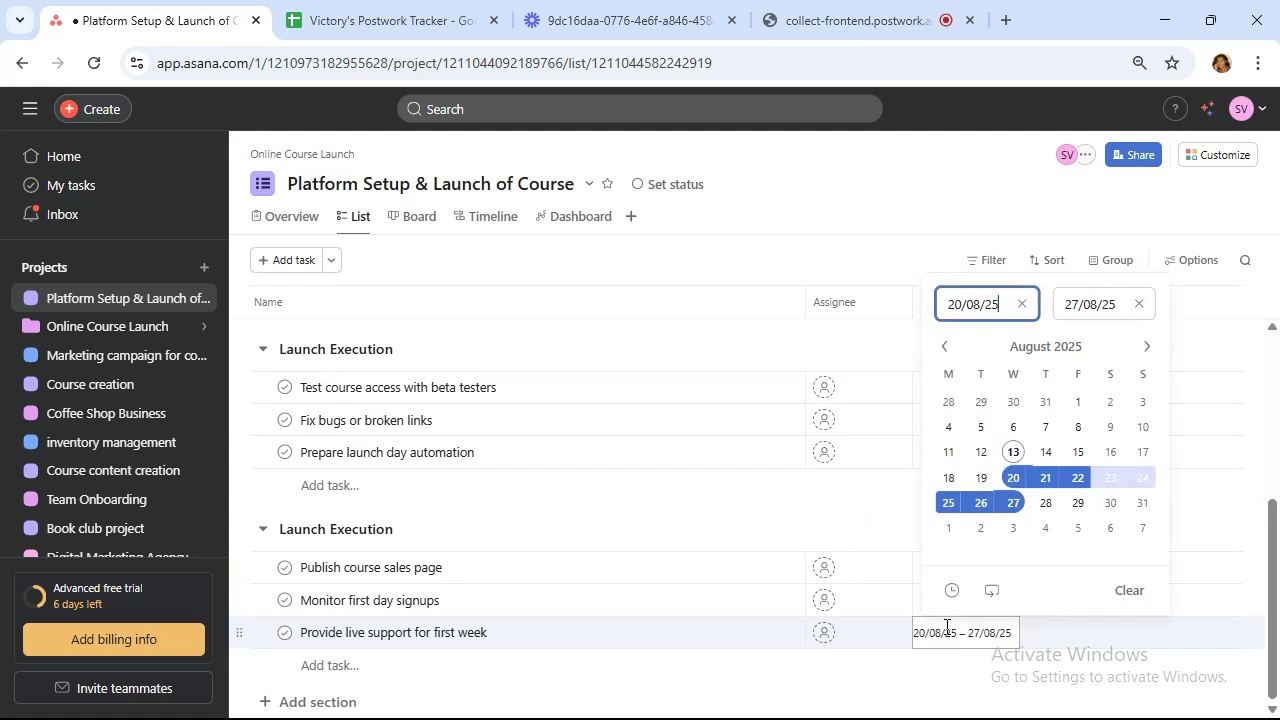 
wait(8.63)
 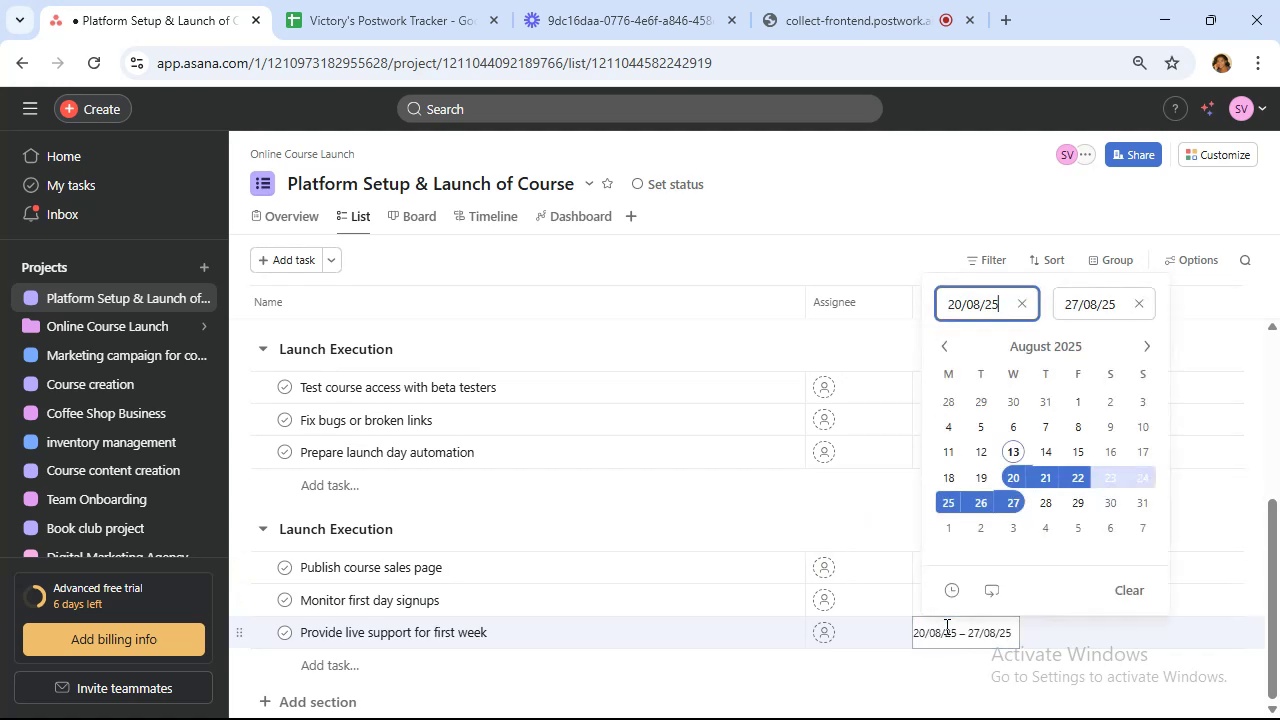 
left_click([1081, 478])
 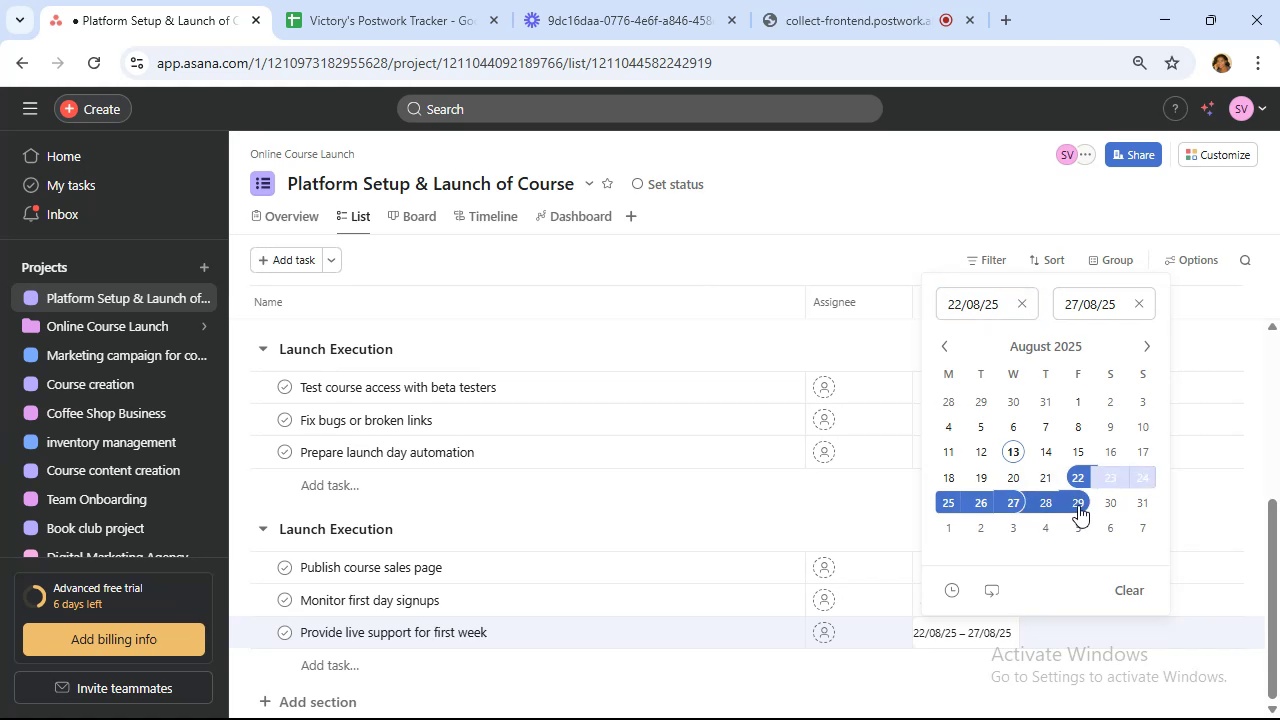 
left_click([1078, 505])
 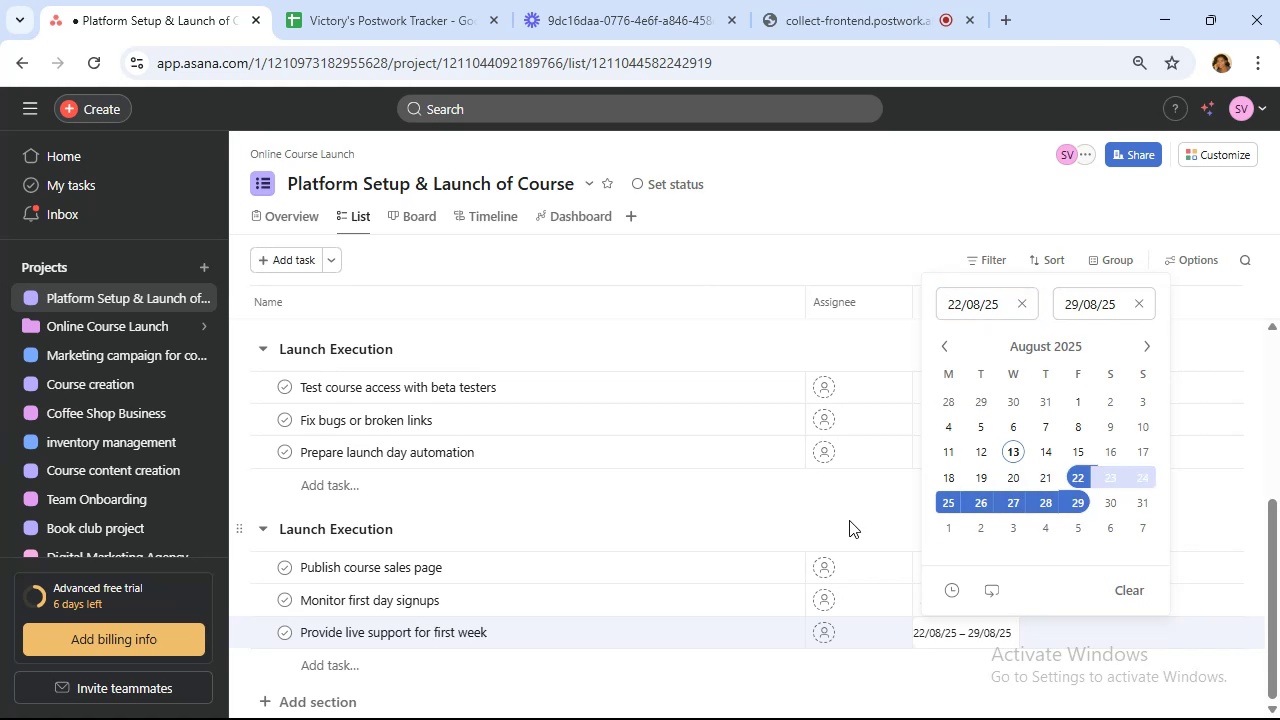 
left_click([850, 518])
 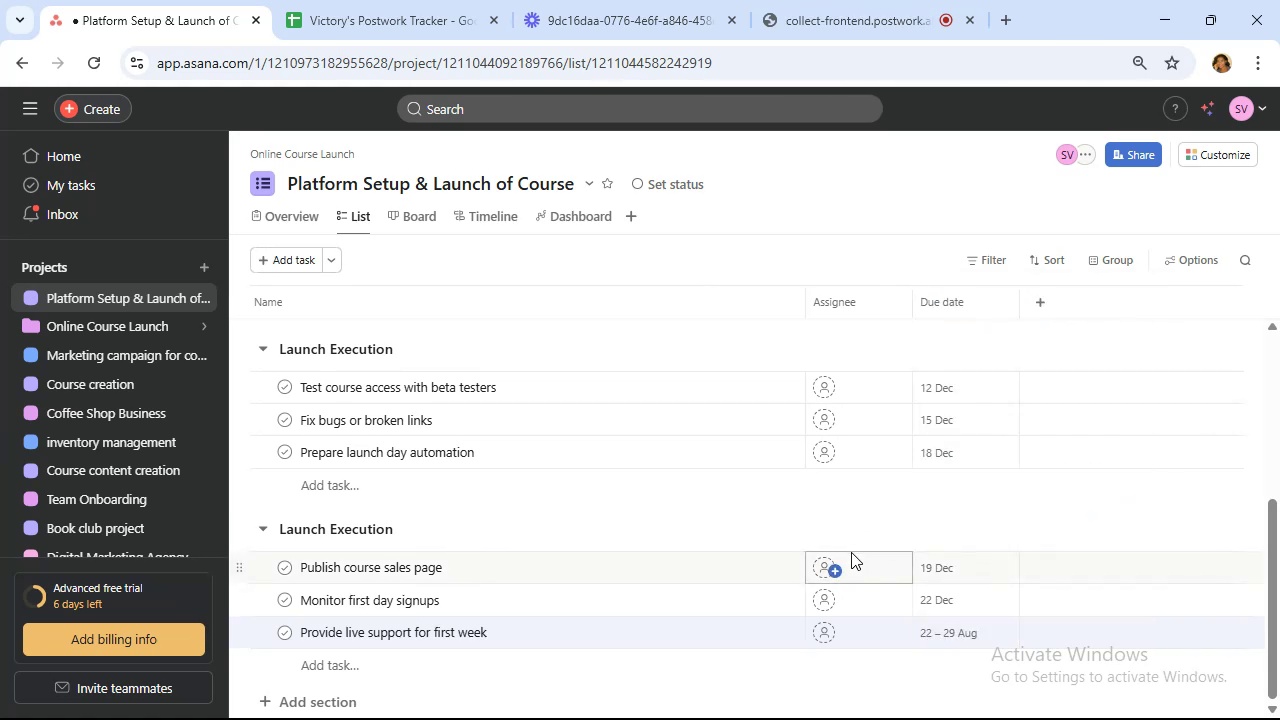 
wait(8.34)
 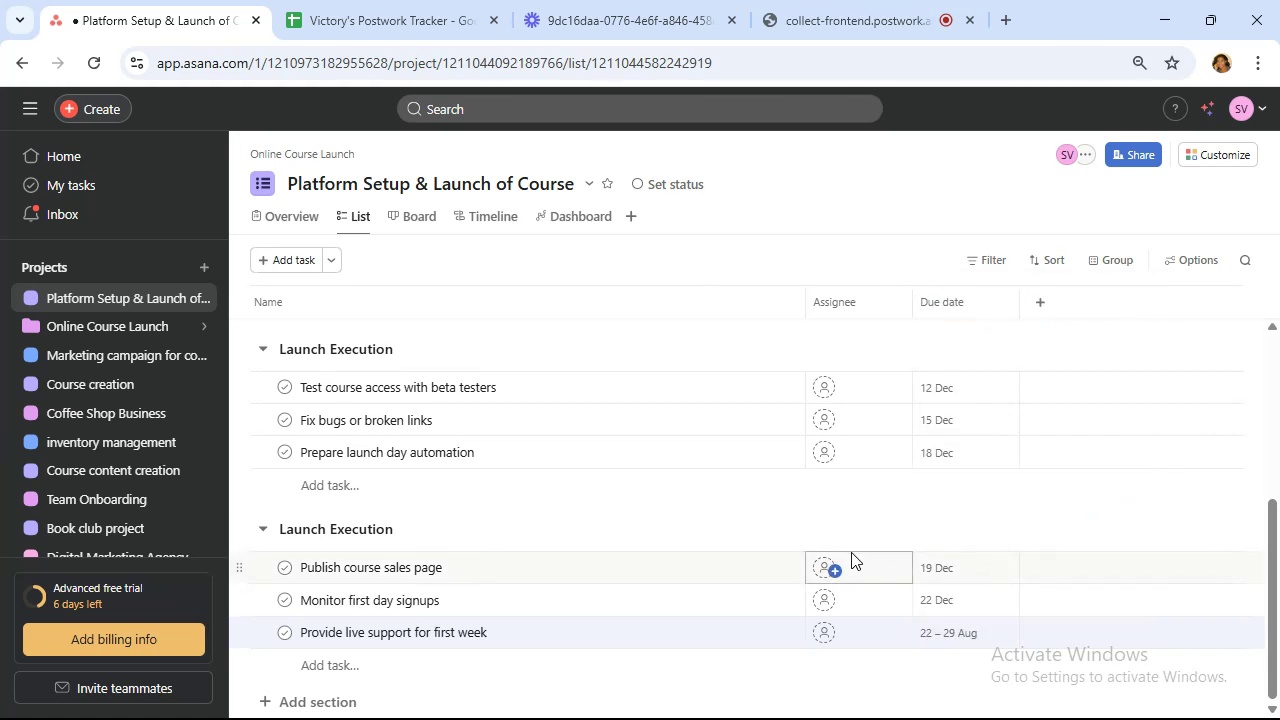 
mouse_move([1085, 496])
 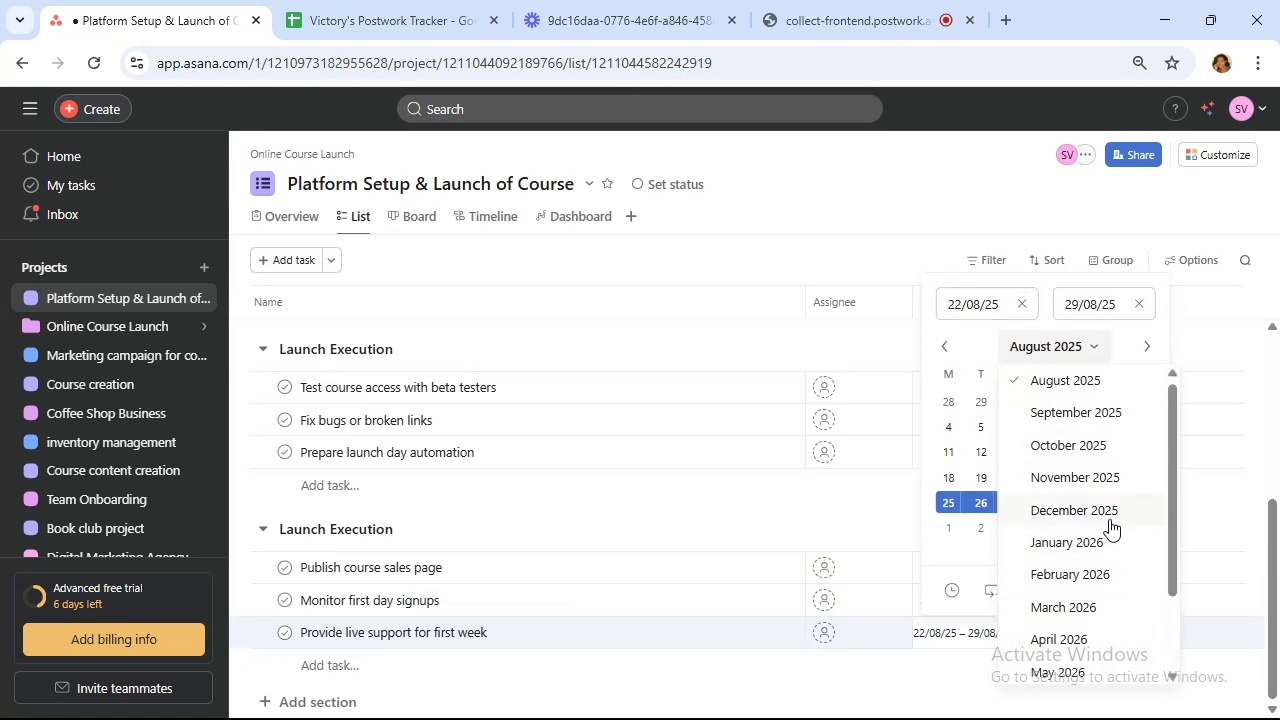 
left_click([1107, 506])
 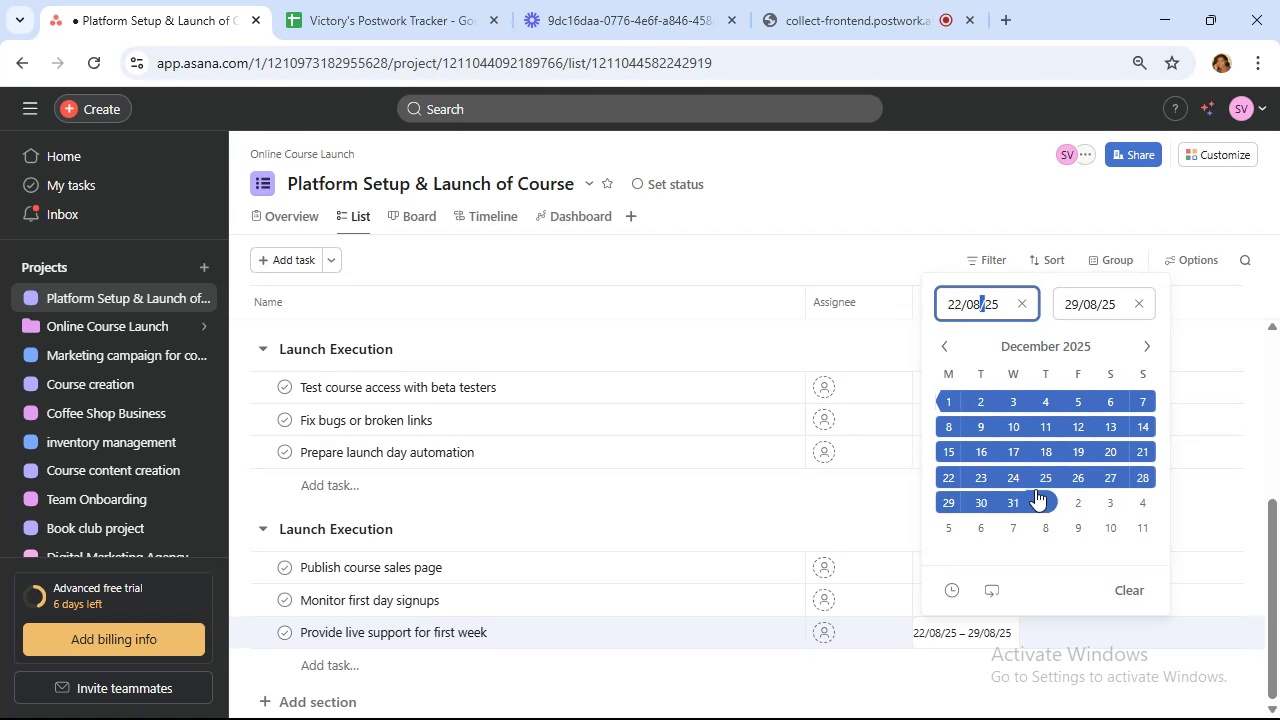 
wait(16.38)
 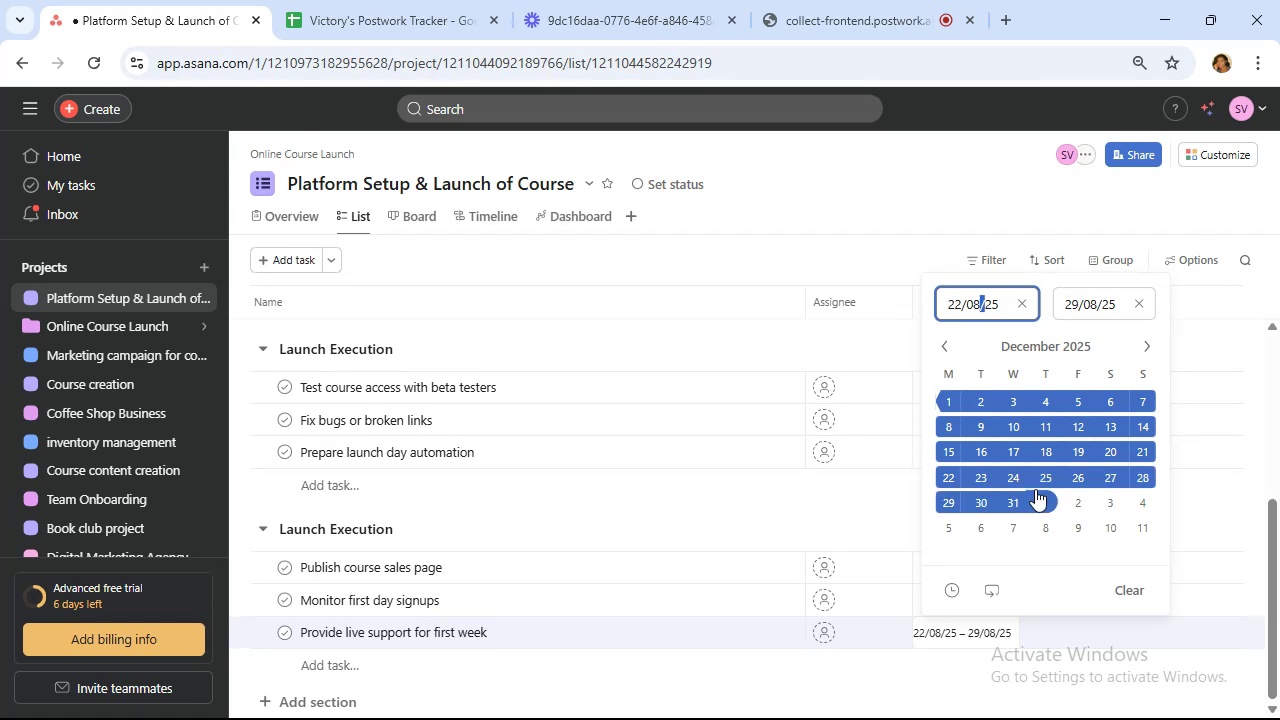 
left_click([949, 474])
 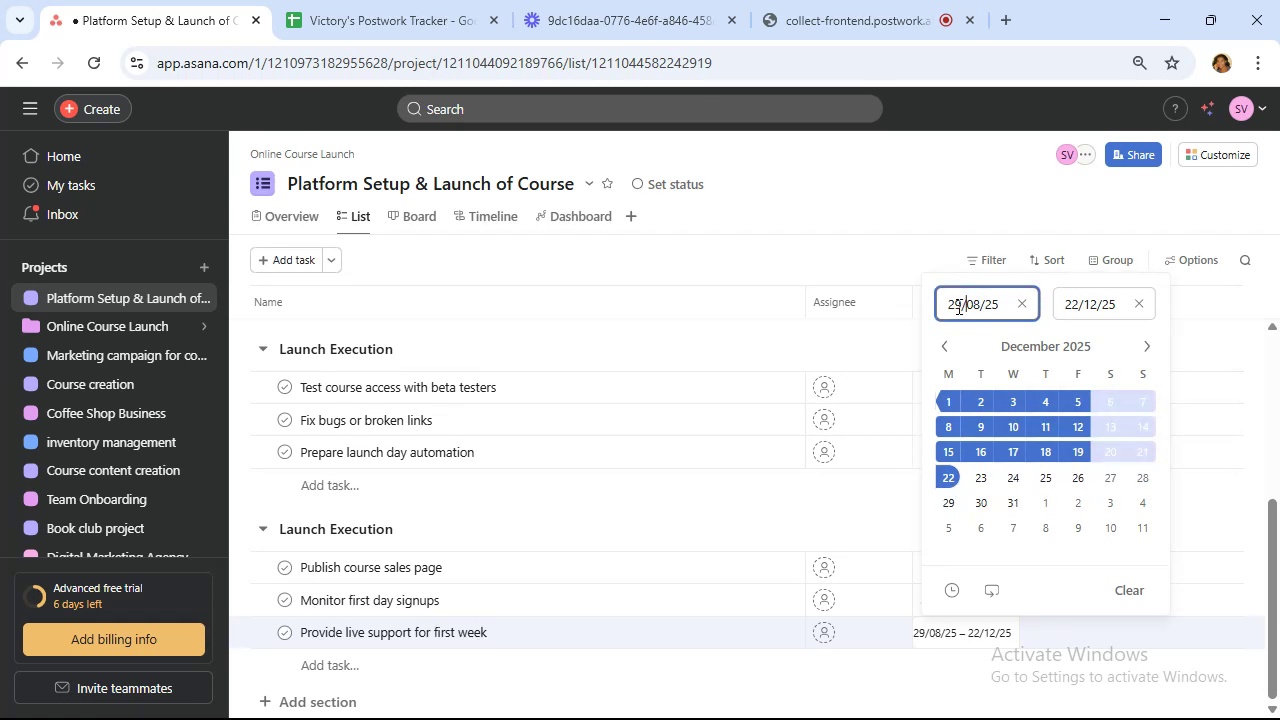 
wait(5.8)
 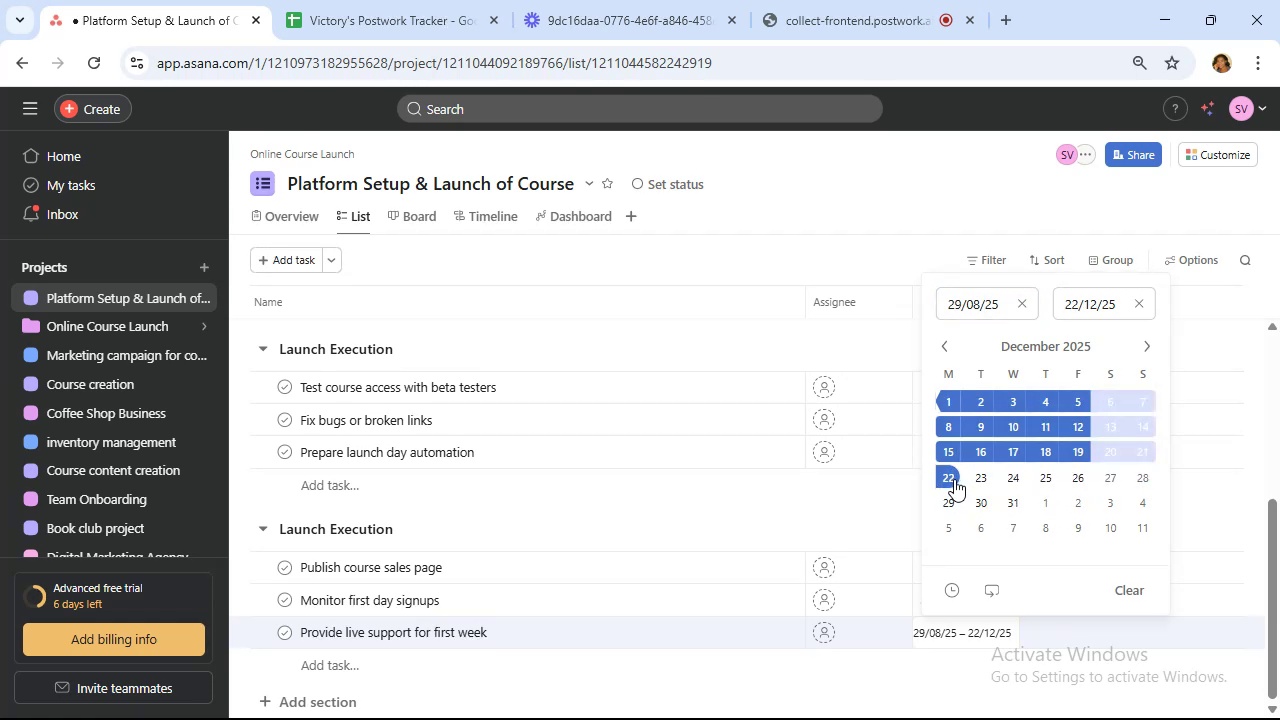 
left_click([982, 302])
 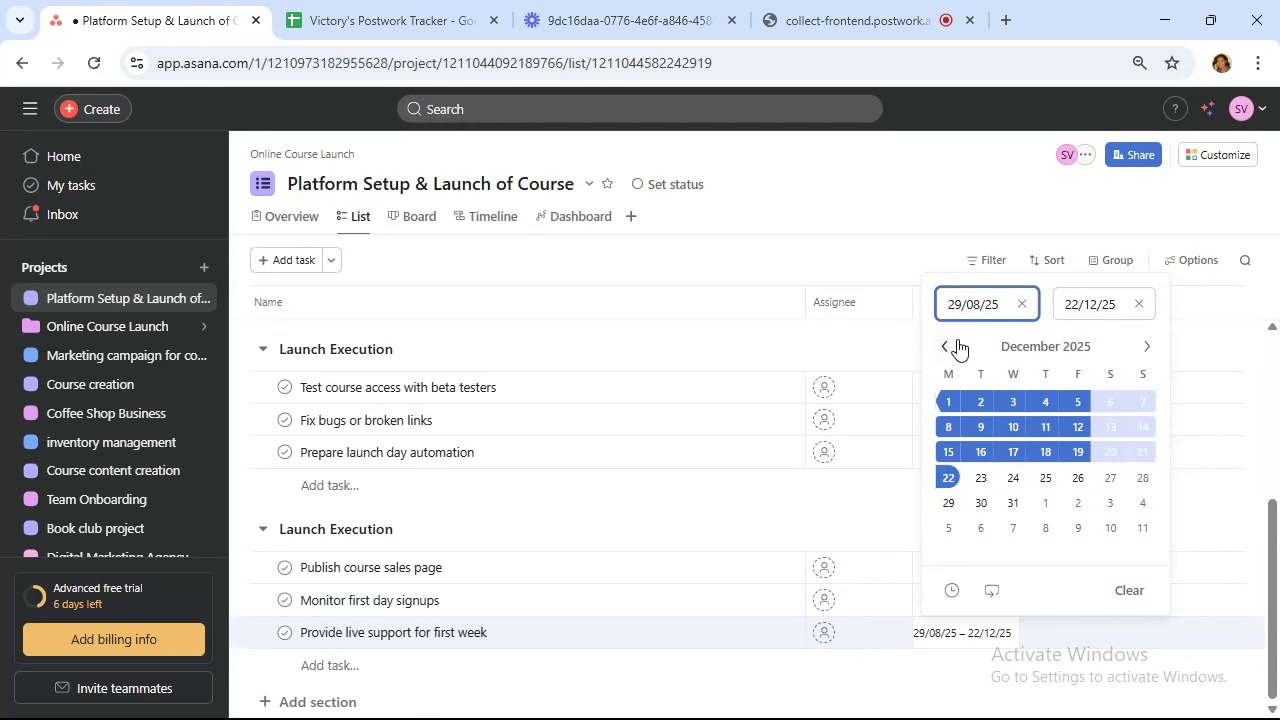 
key(Backspace)
key(Backspace)
type(12)
 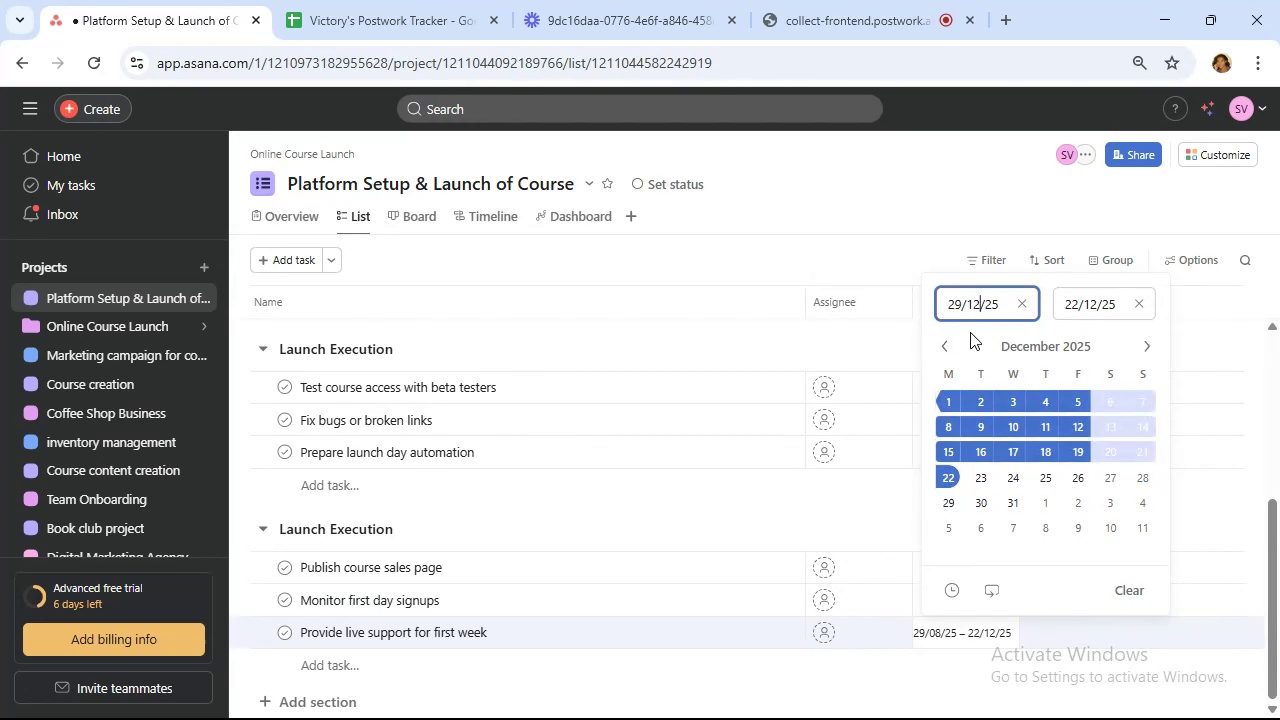 
left_click([965, 302])
 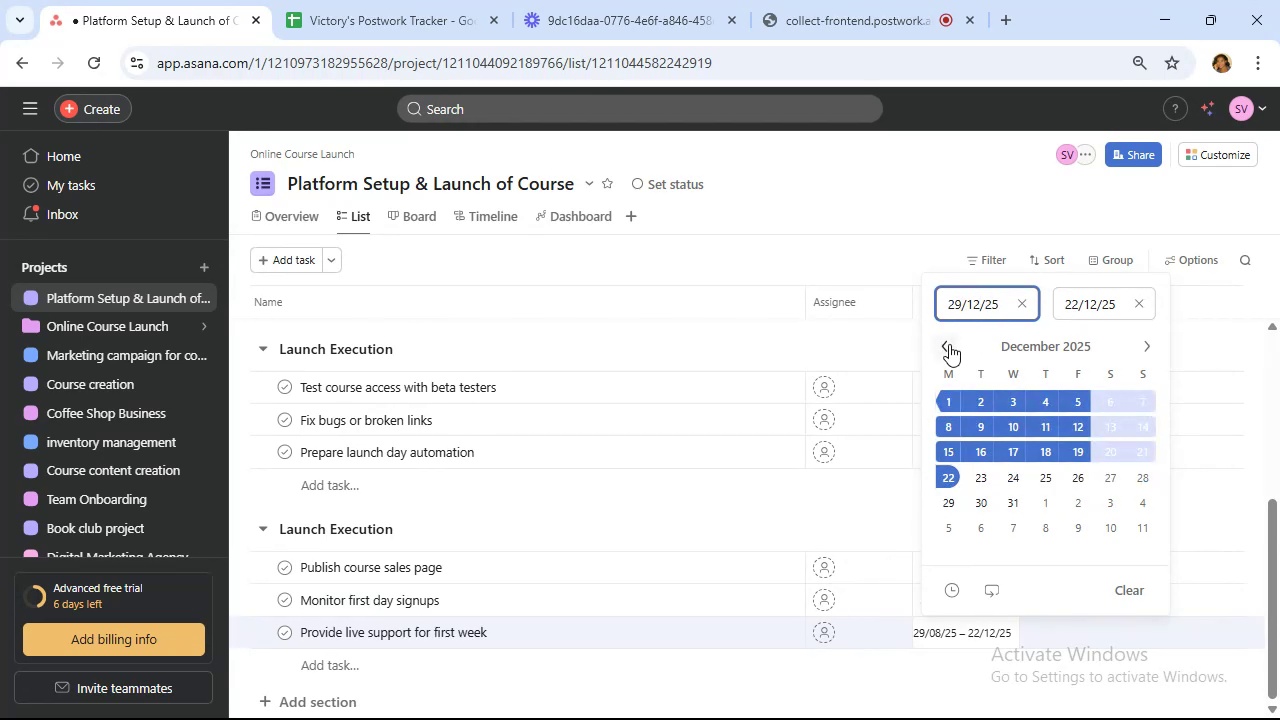 
key(ArrowLeft)
 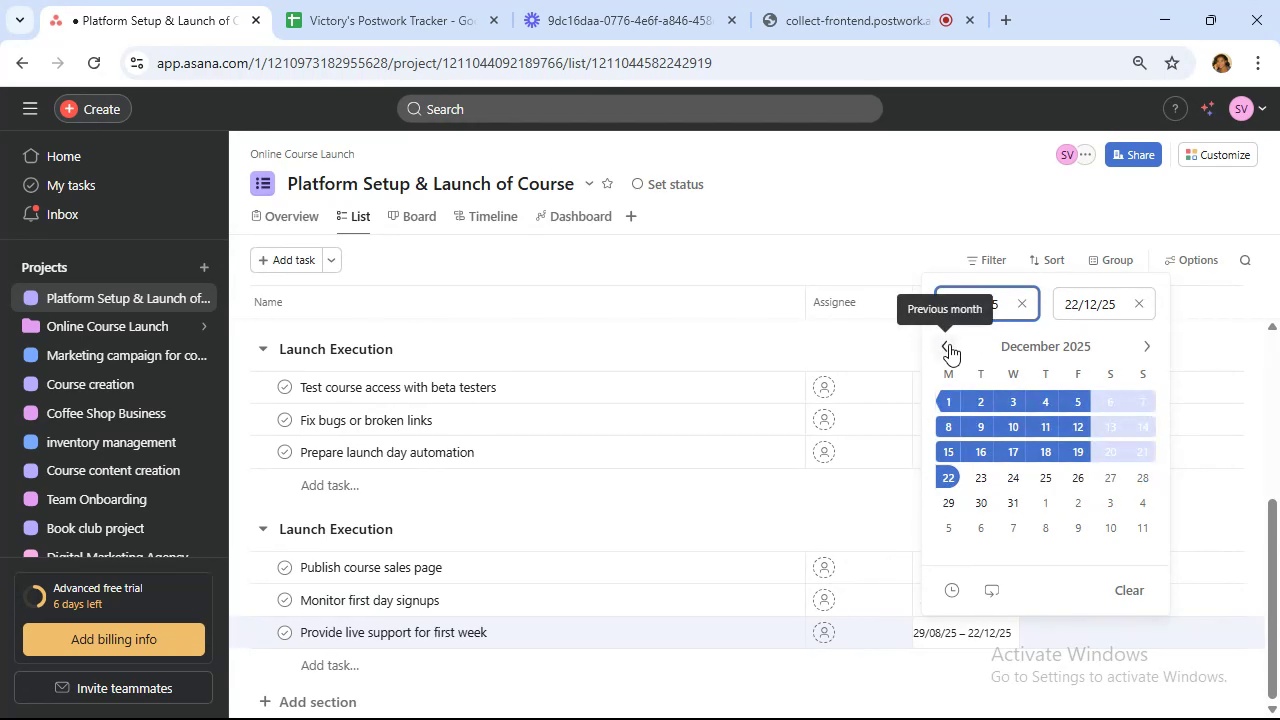 
key(Backspace)
 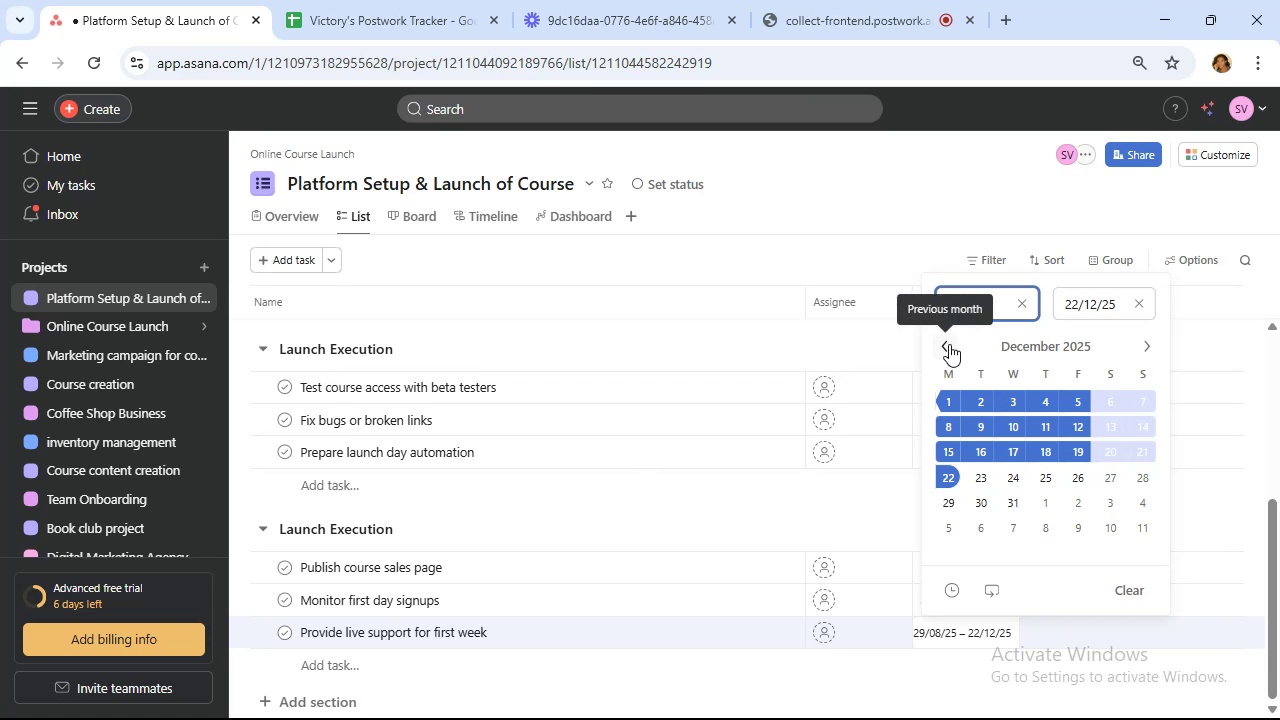 
key(2)
 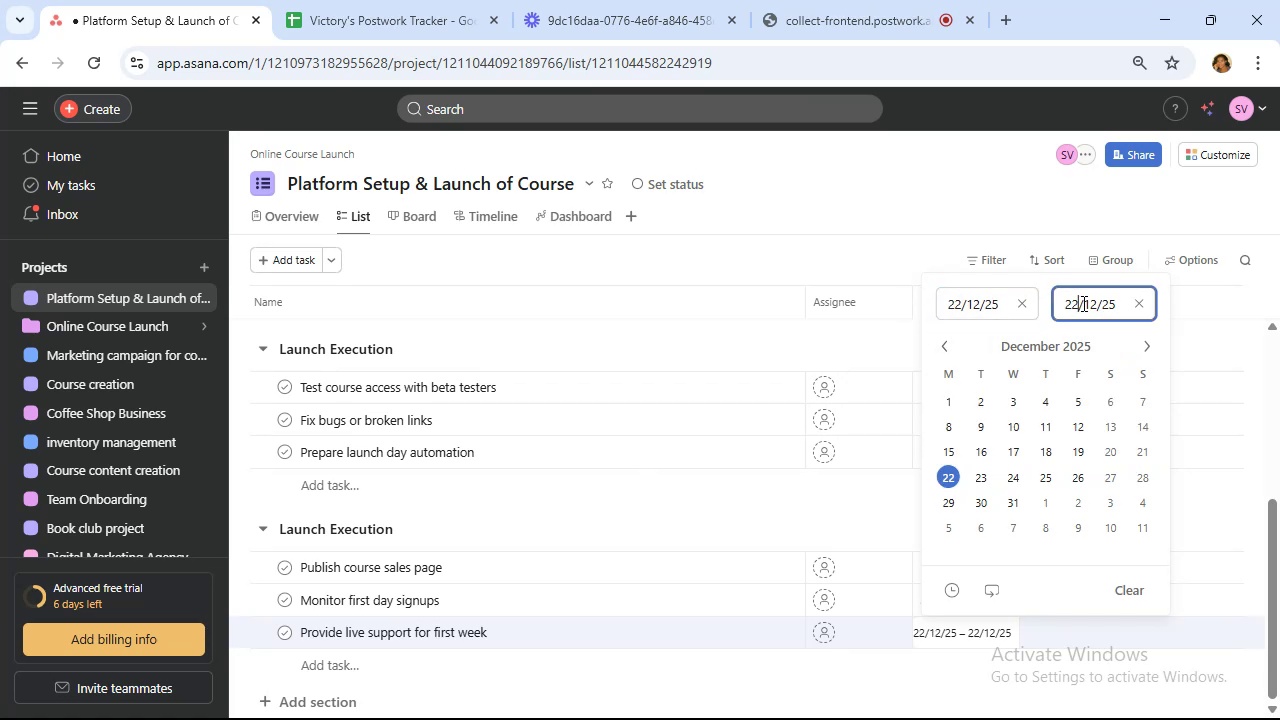 
key(Backspace)
 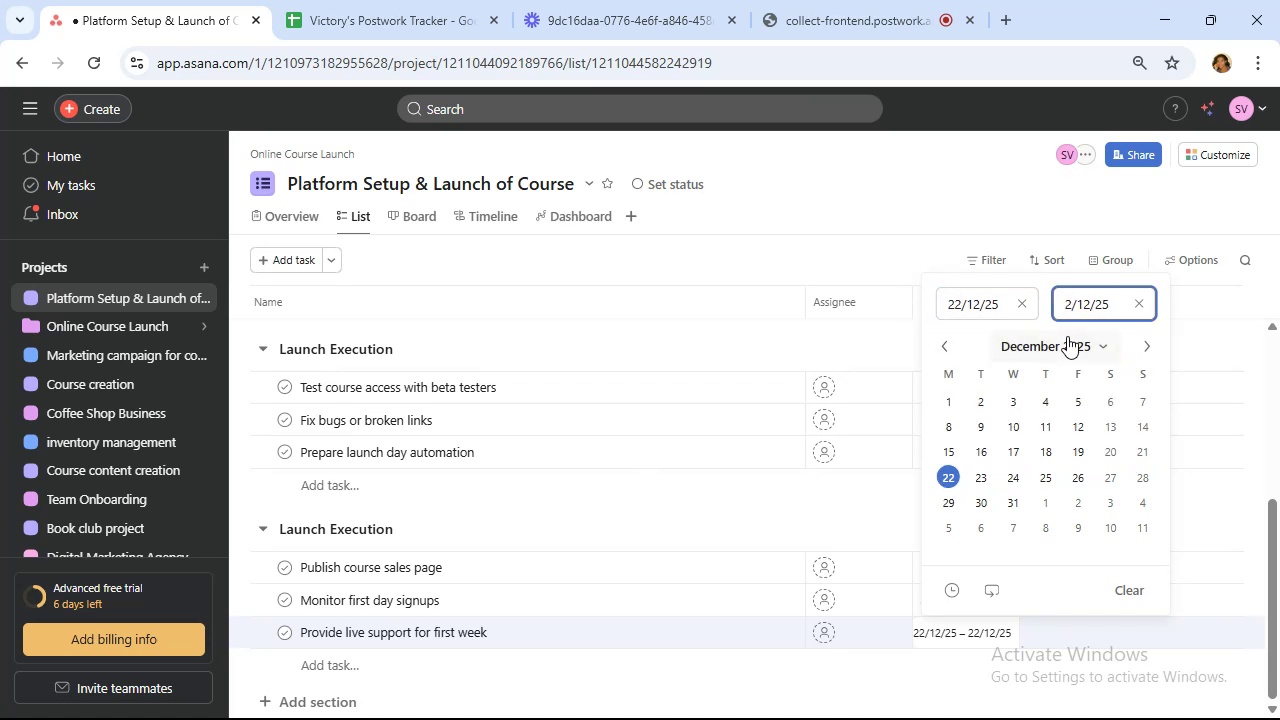 
key(9)
 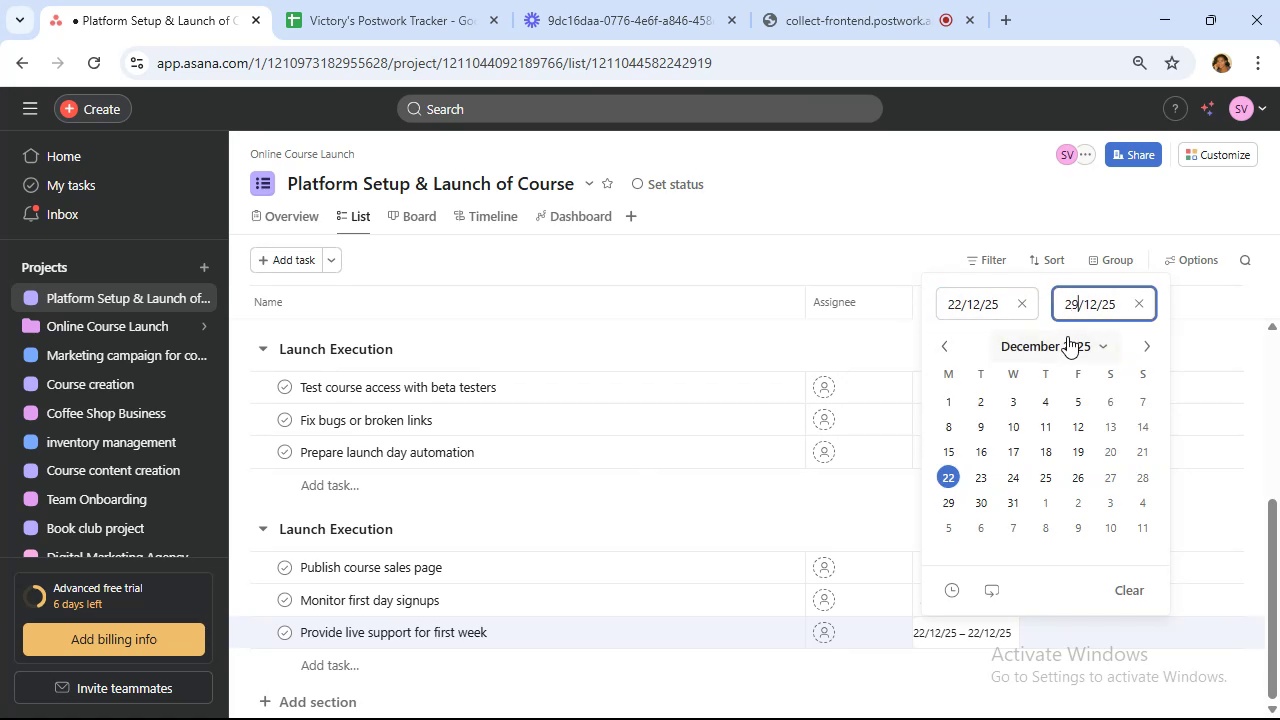 
key(Enter)
 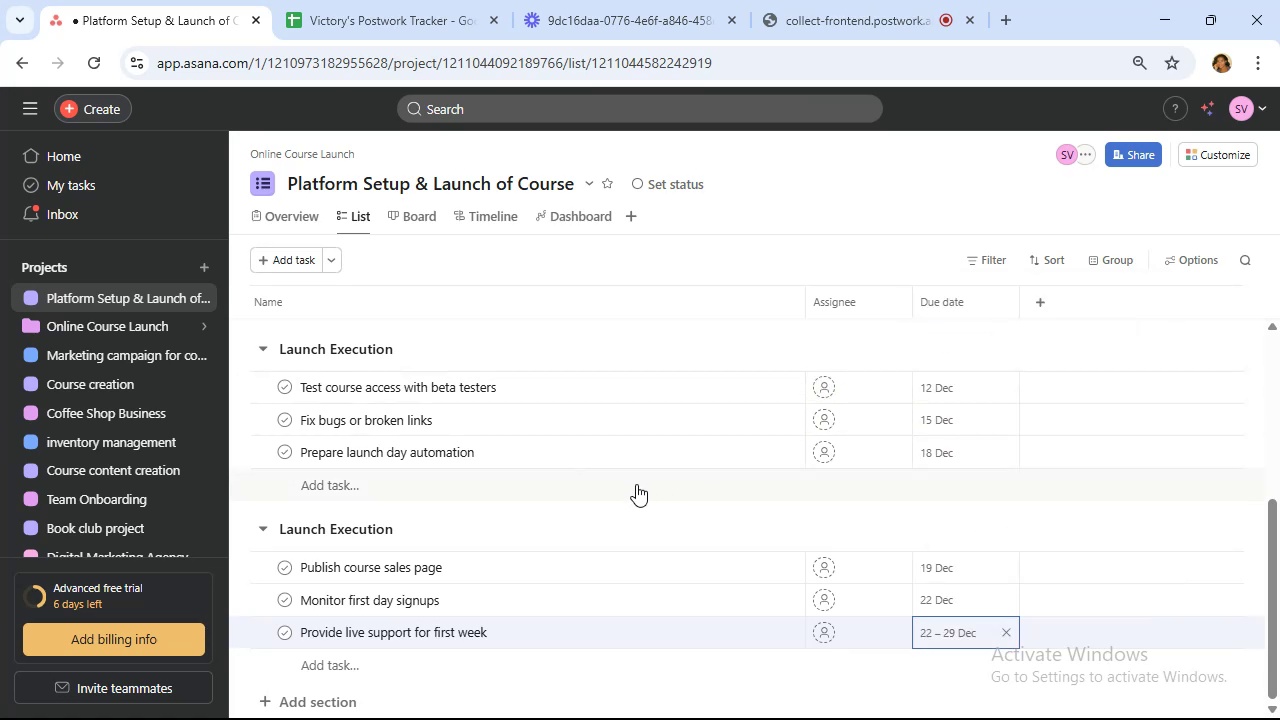 
scroll: coordinate [666, 523], scroll_direction: up, amount: 8.0
 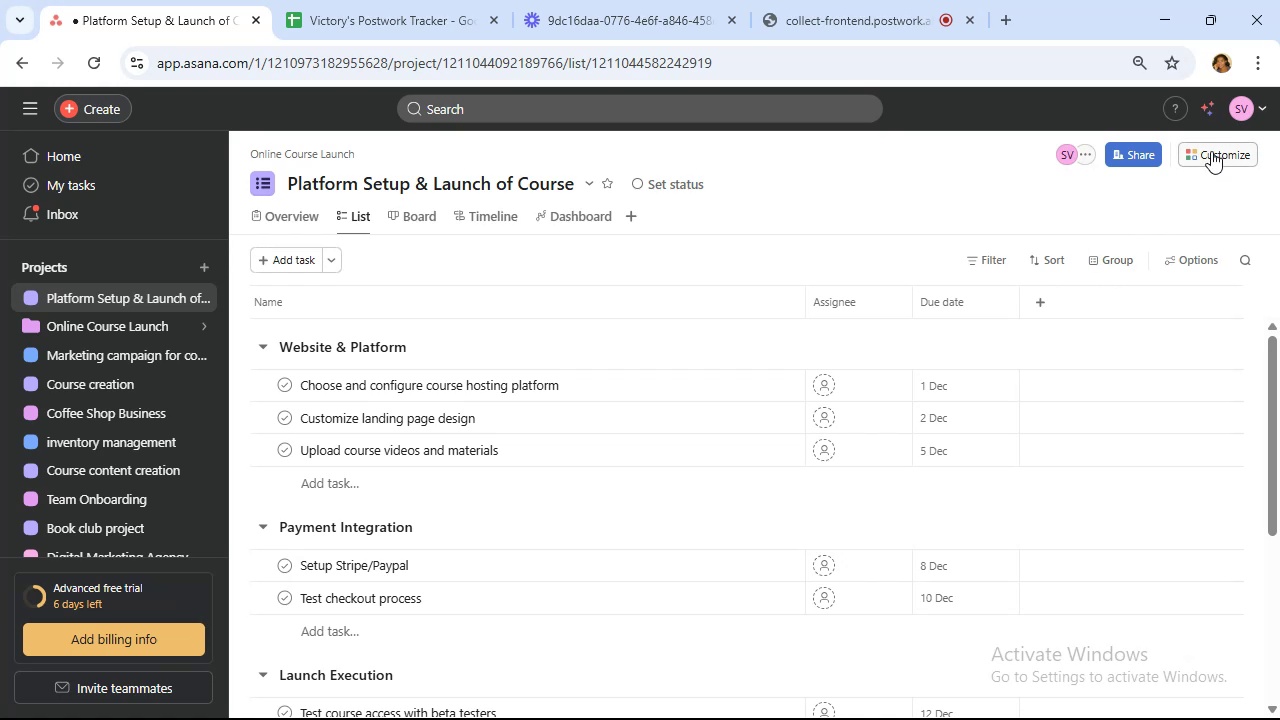 
wait(24.49)
 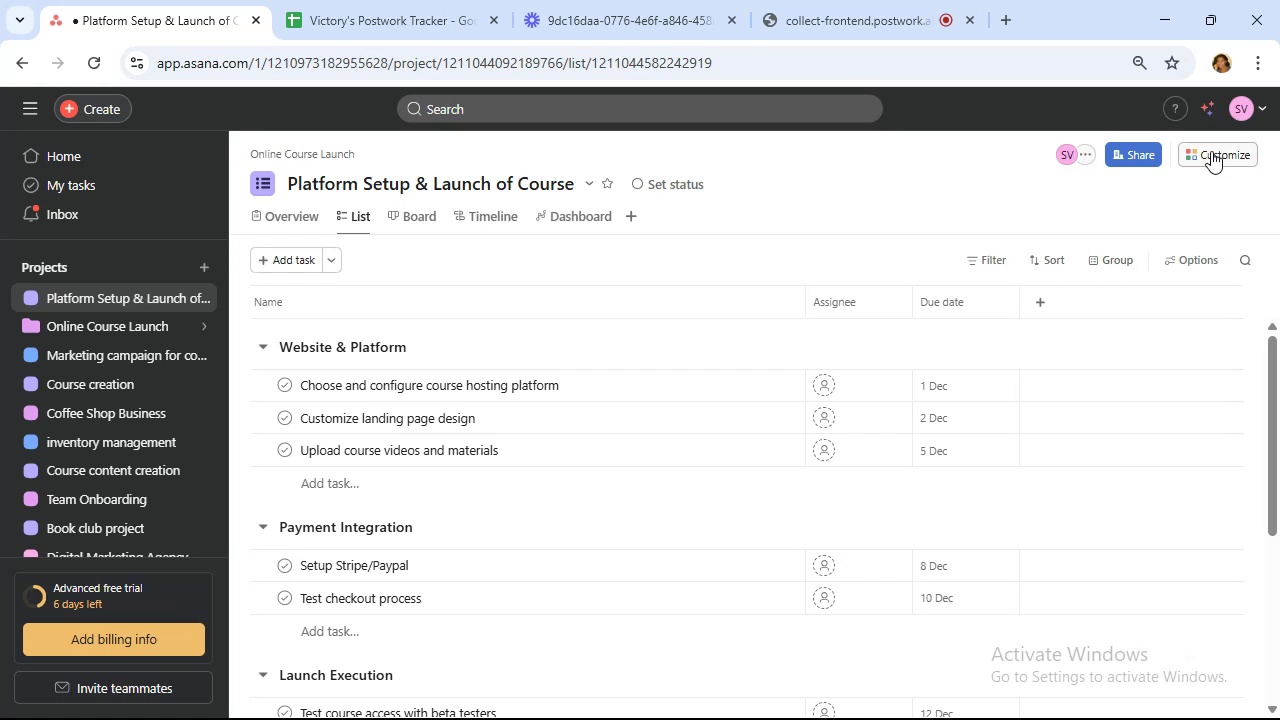 
left_click([1210, 161])
 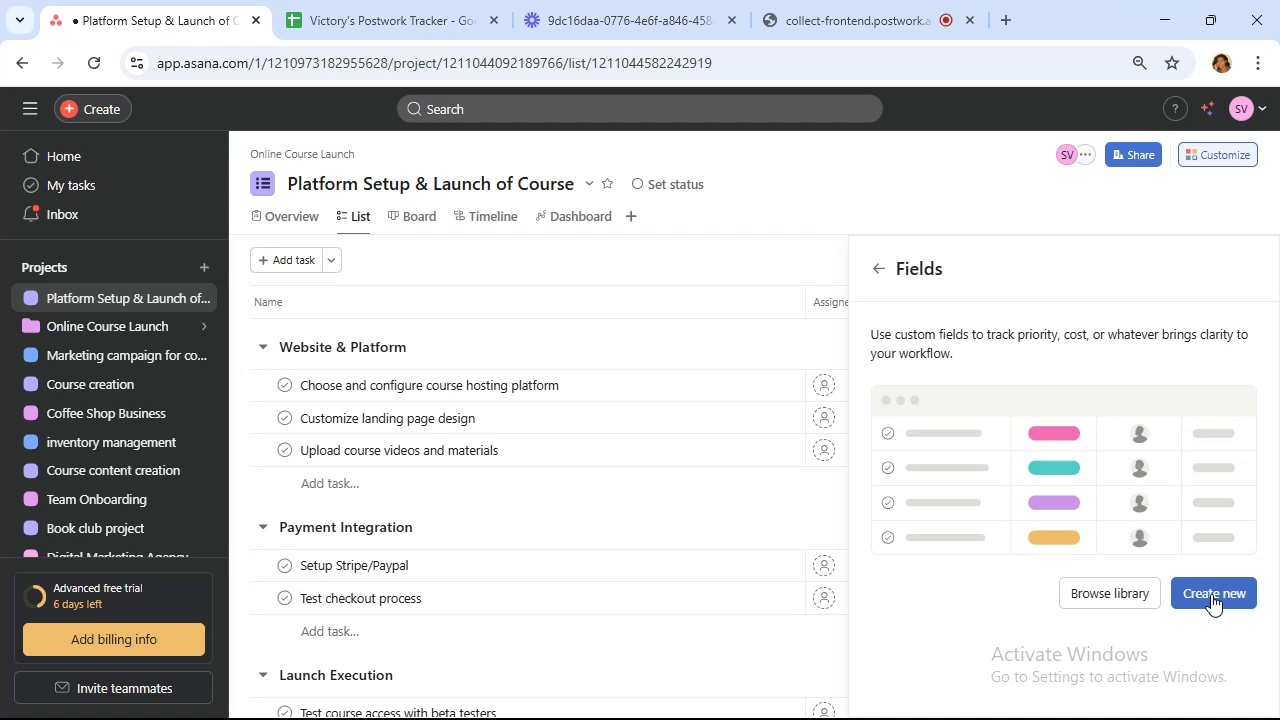 
left_click([1215, 594])
 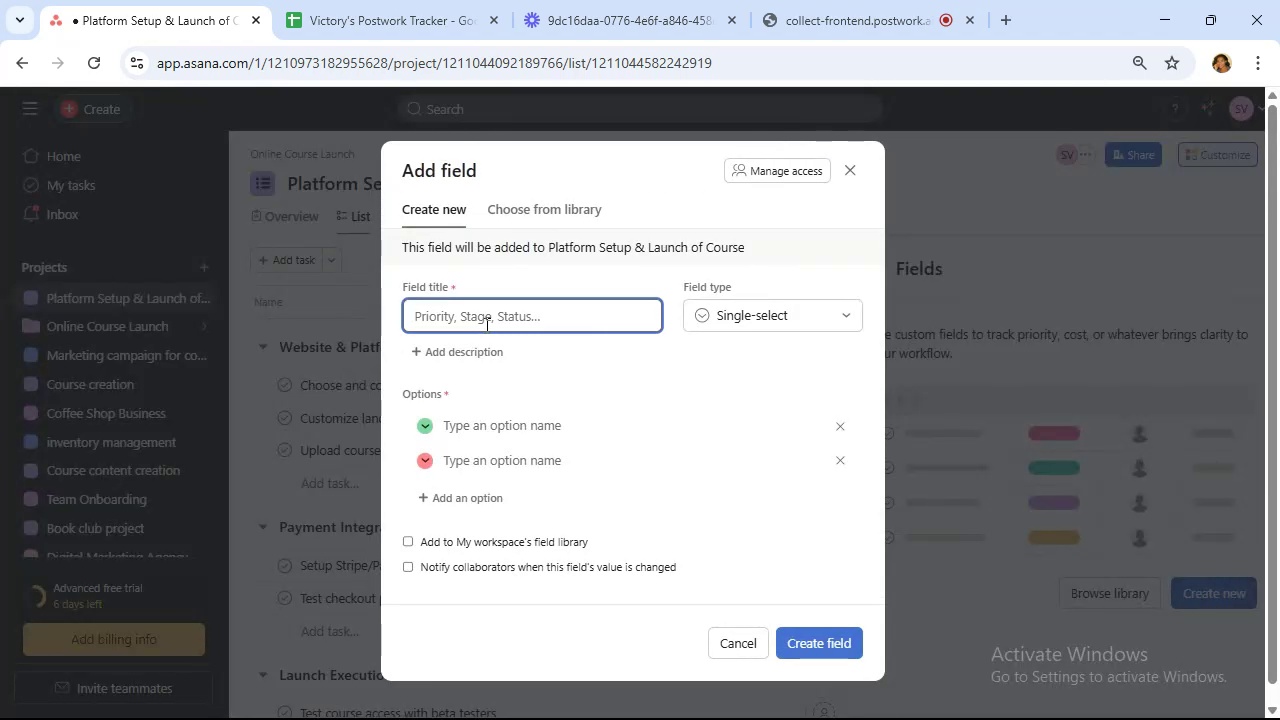 
type(Content type)
 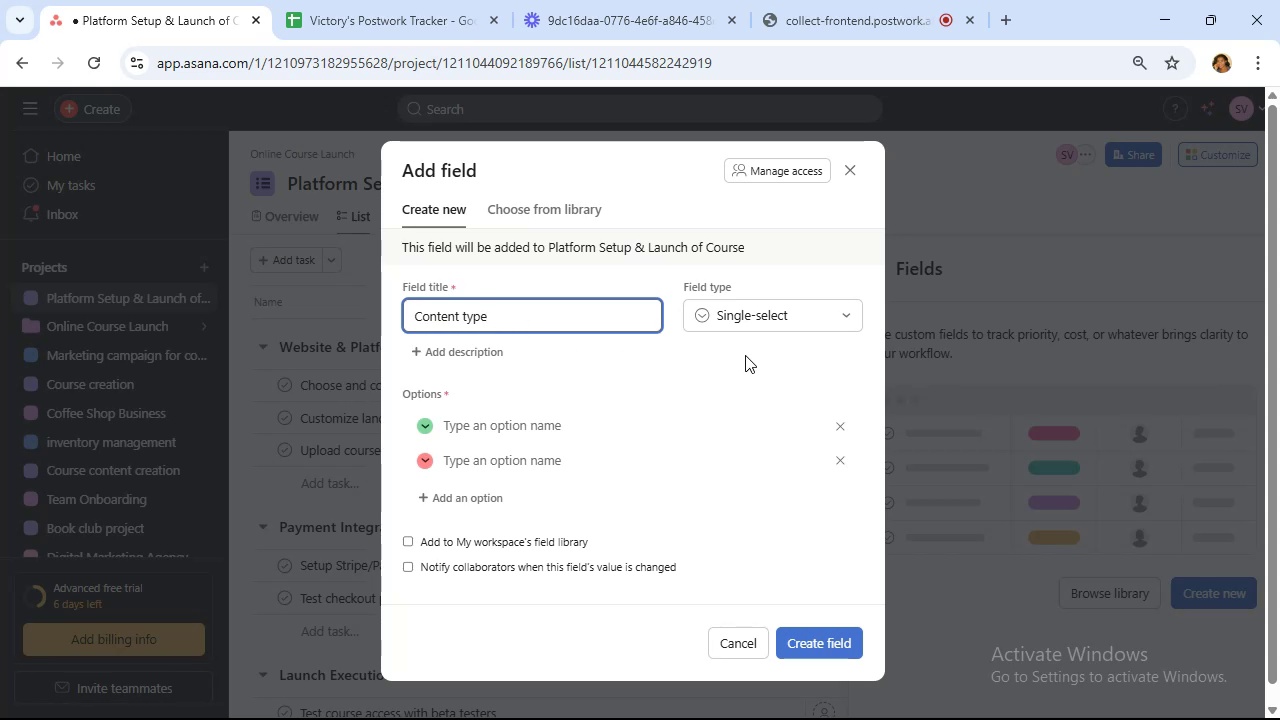 
left_click([729, 317])
 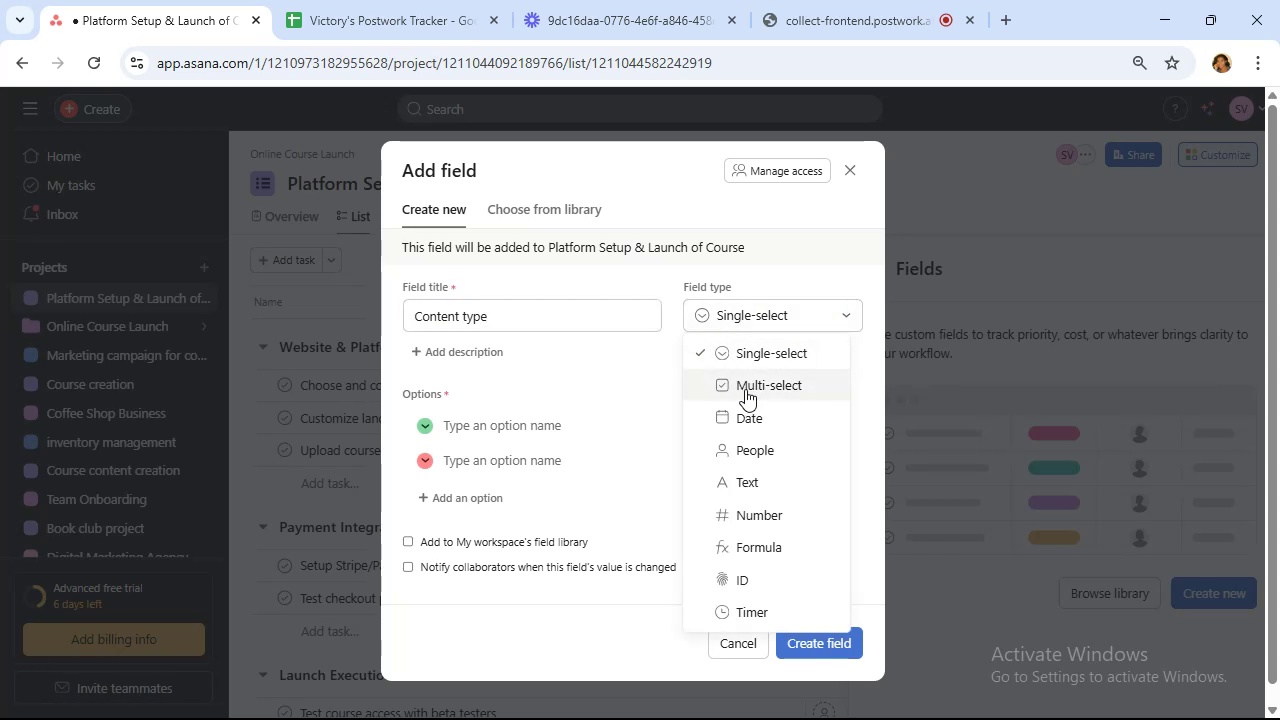 
left_click([745, 389])
 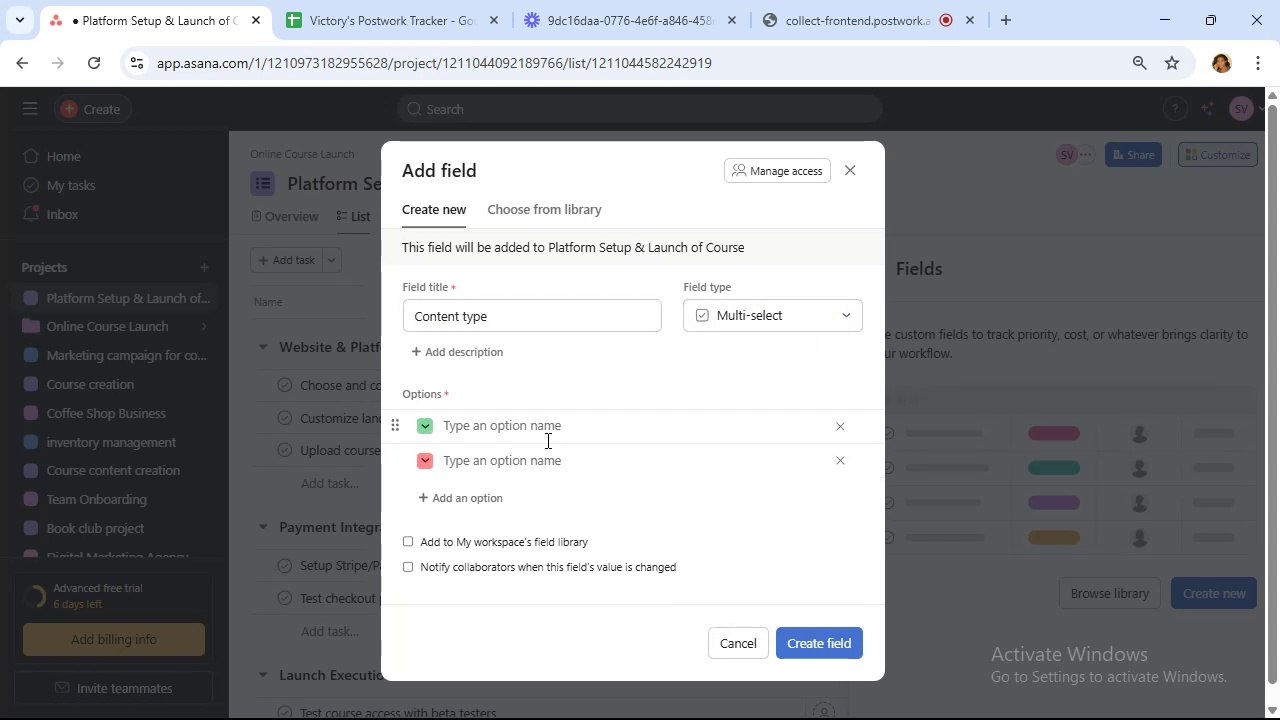 
left_click([546, 437])
 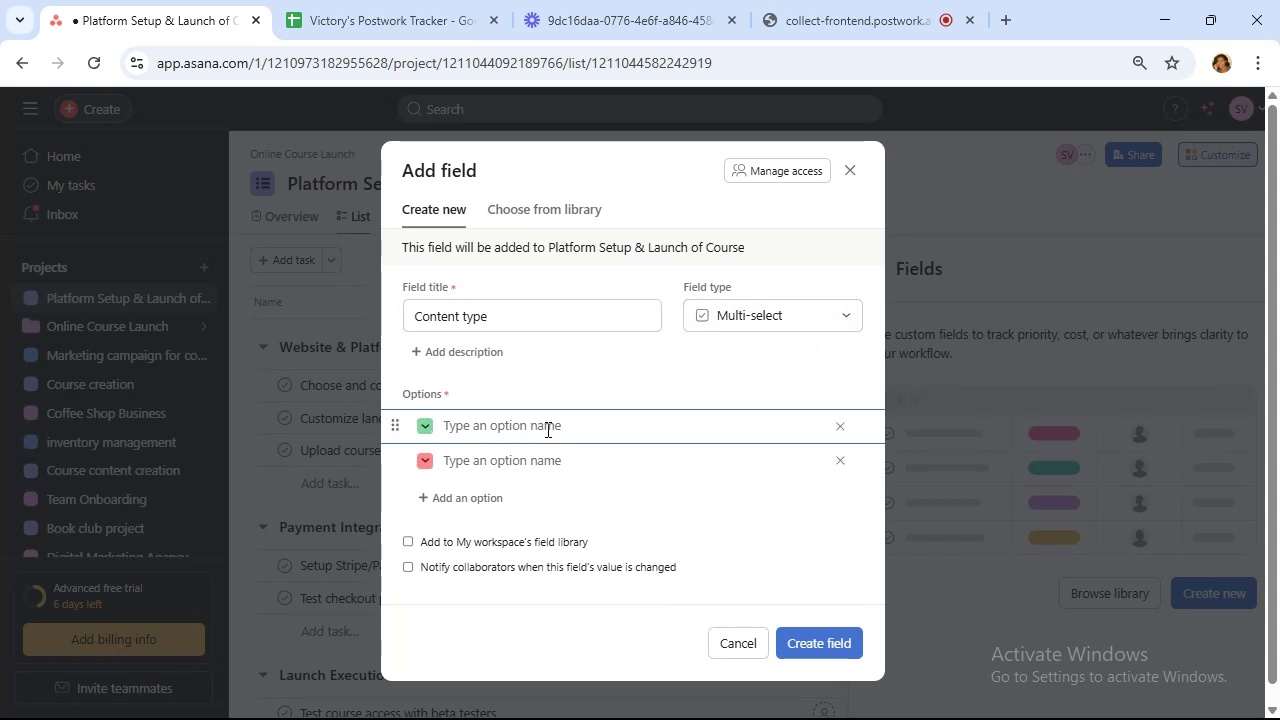 
type(Video)
 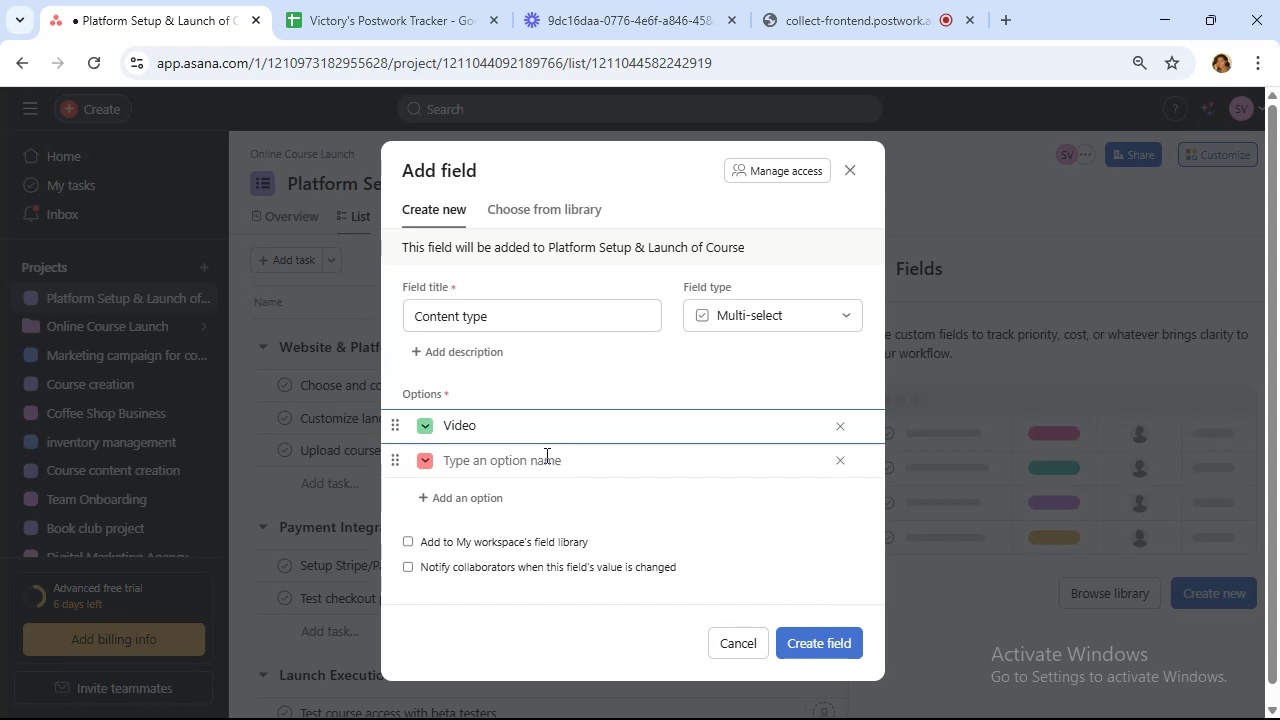 
left_click([543, 464])
 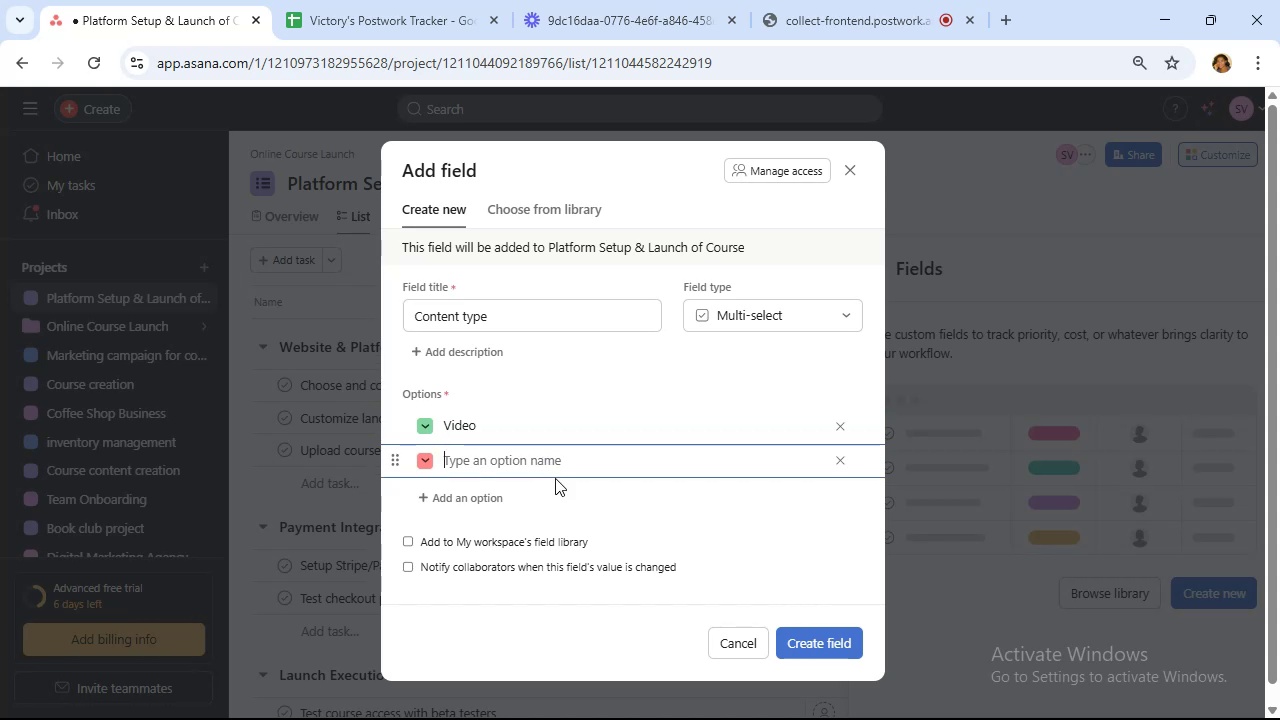 
type(PDF)
 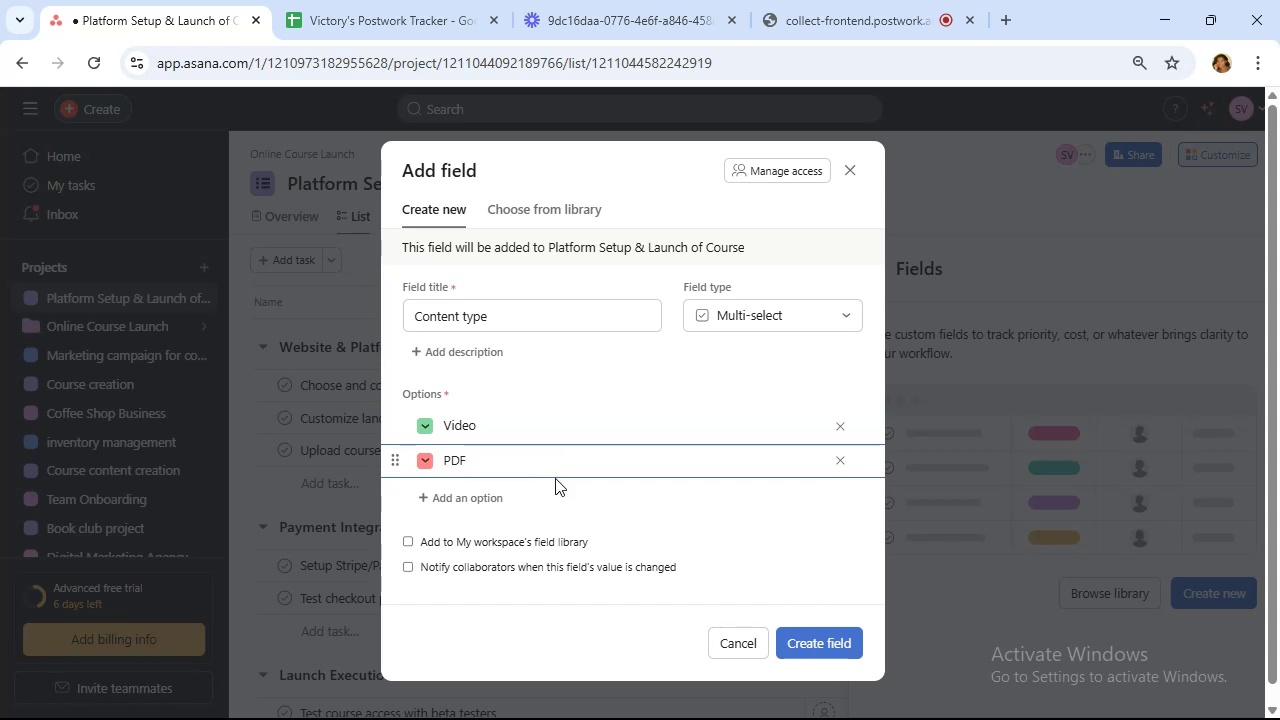 
left_click([483, 496])
 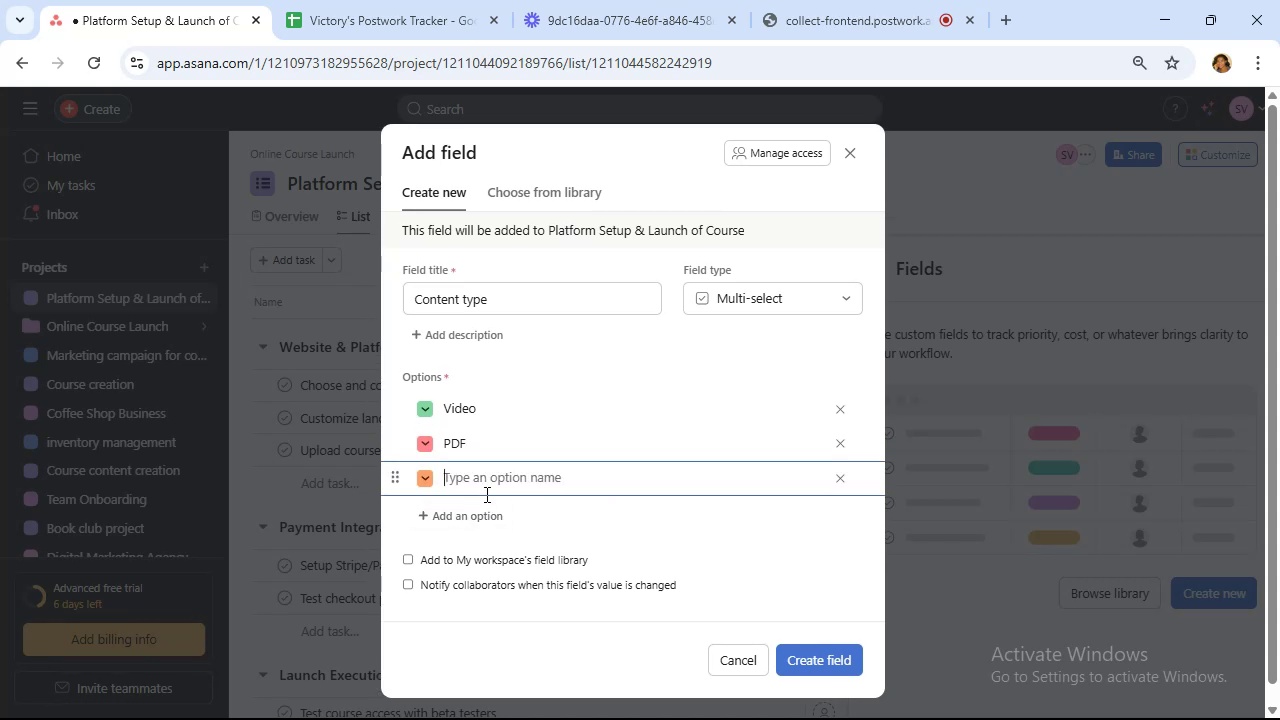 
hold_key(key=ShiftLeft, duration=0.56)
 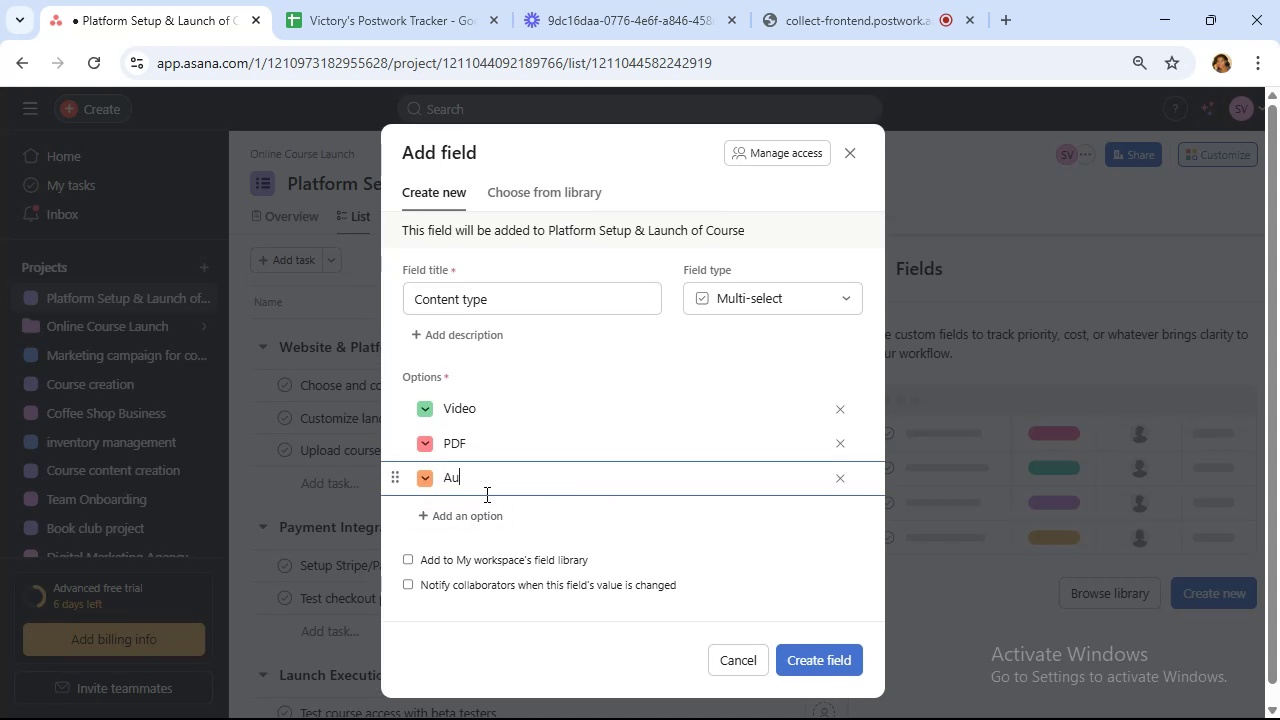 
hold_key(key=A, duration=0.32)
 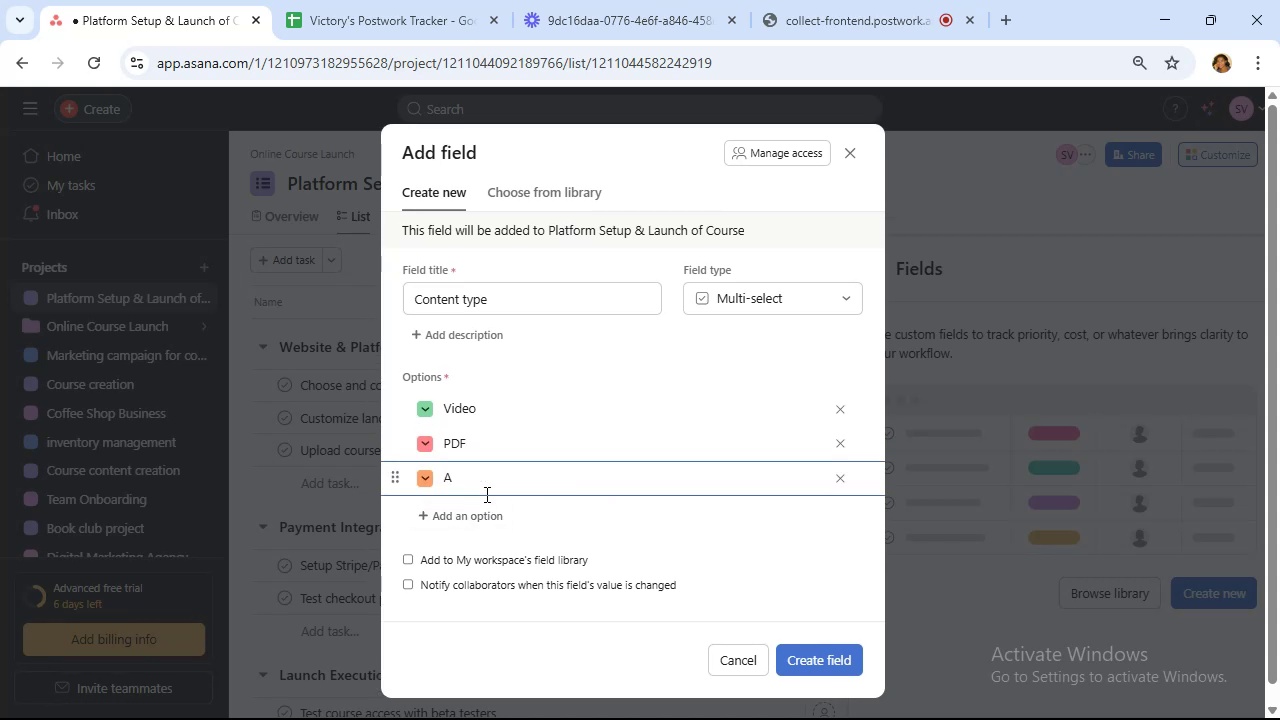 
type(udio)
 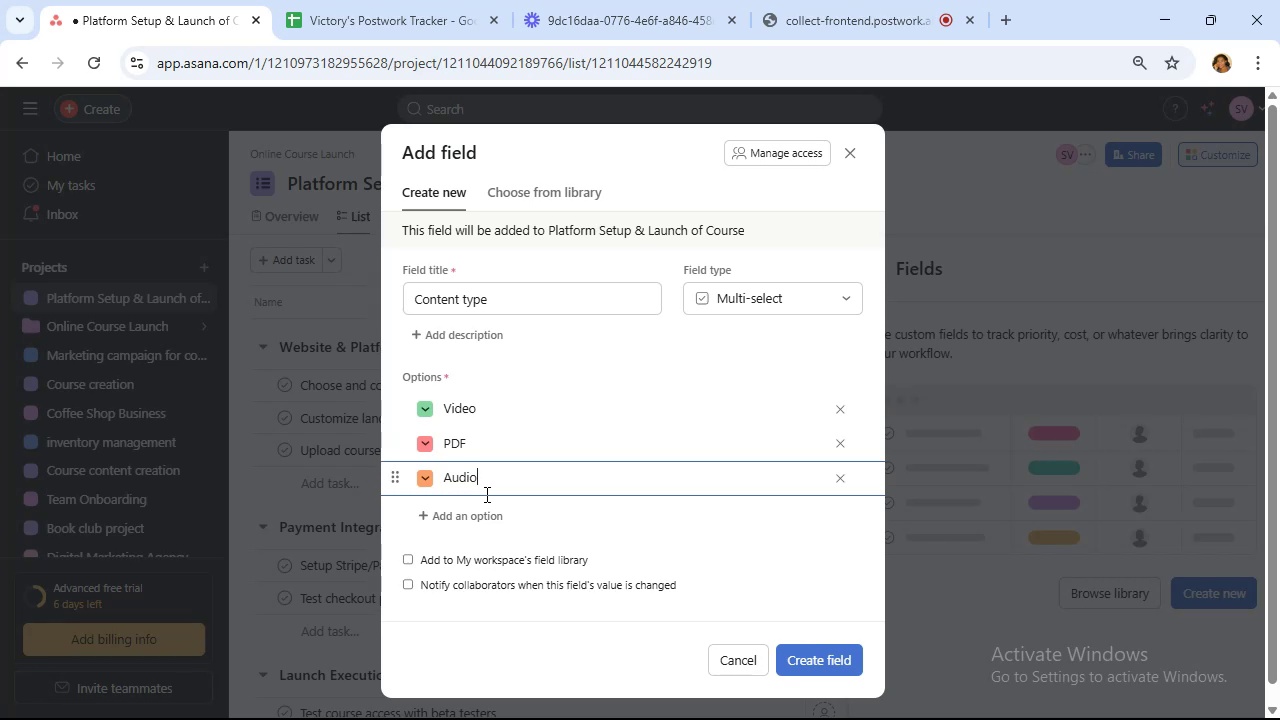 
wait(15.7)
 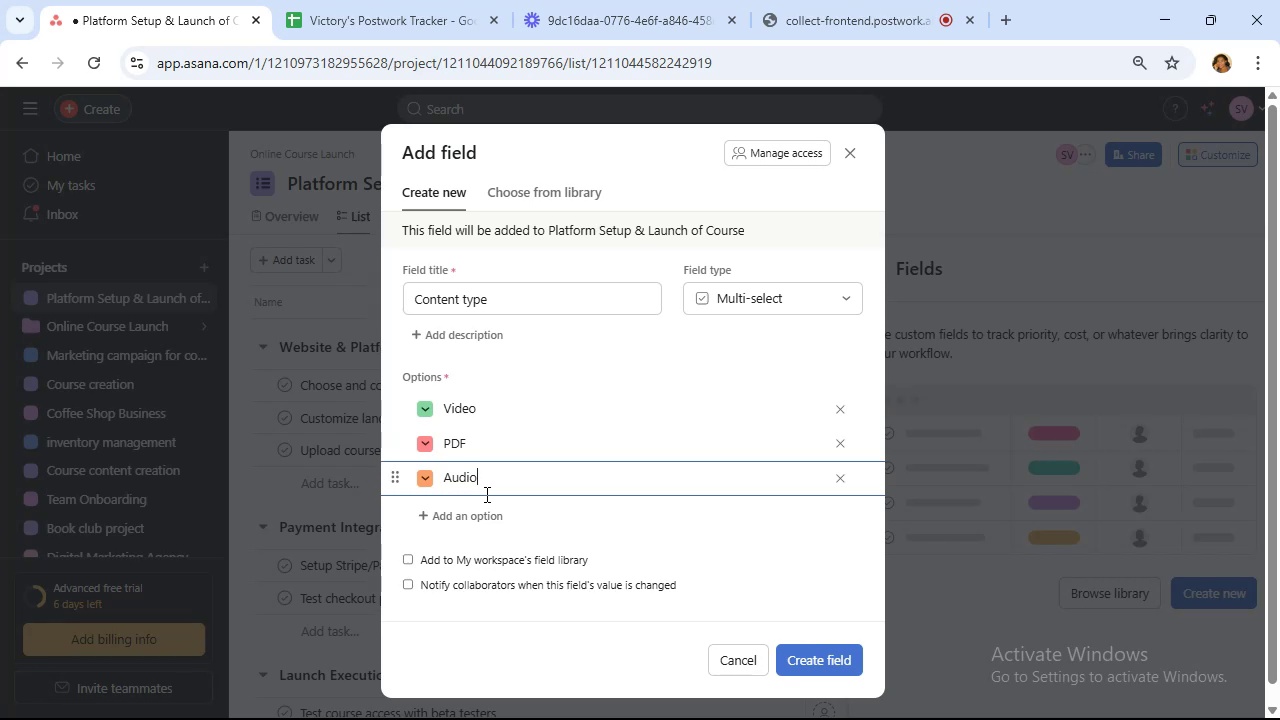 
left_click([836, 656])
 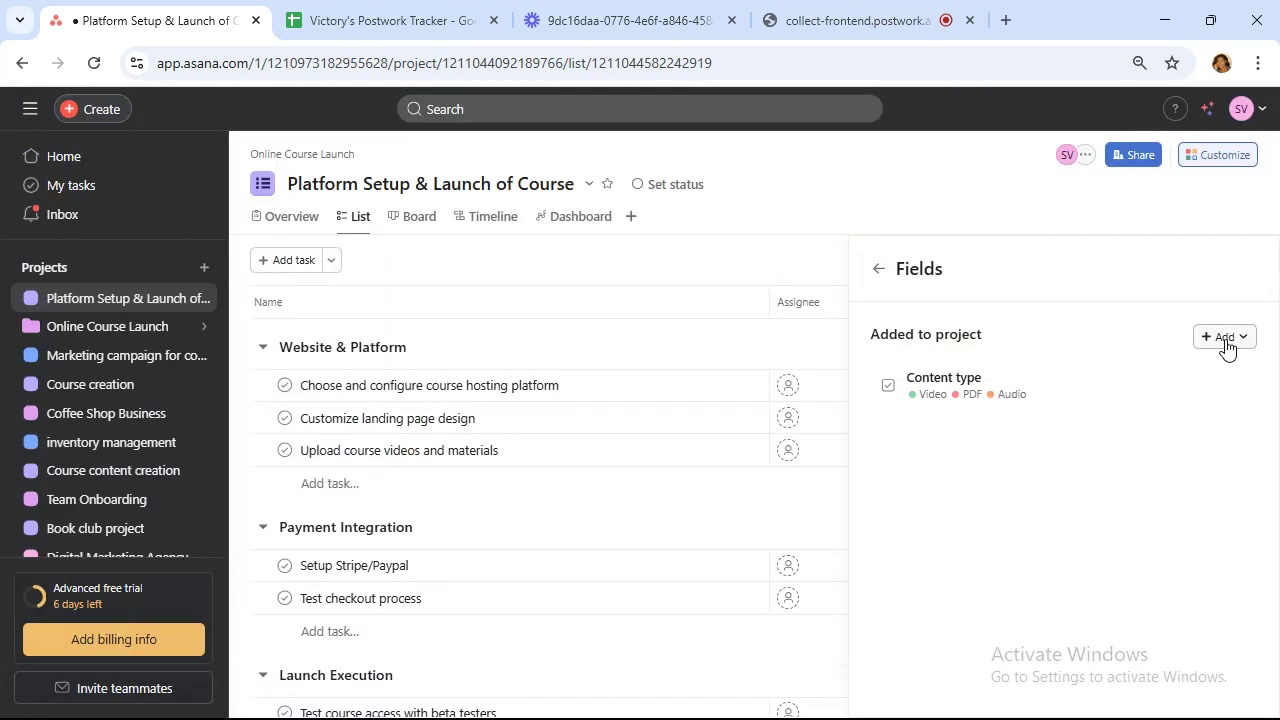 
left_click([1225, 339])
 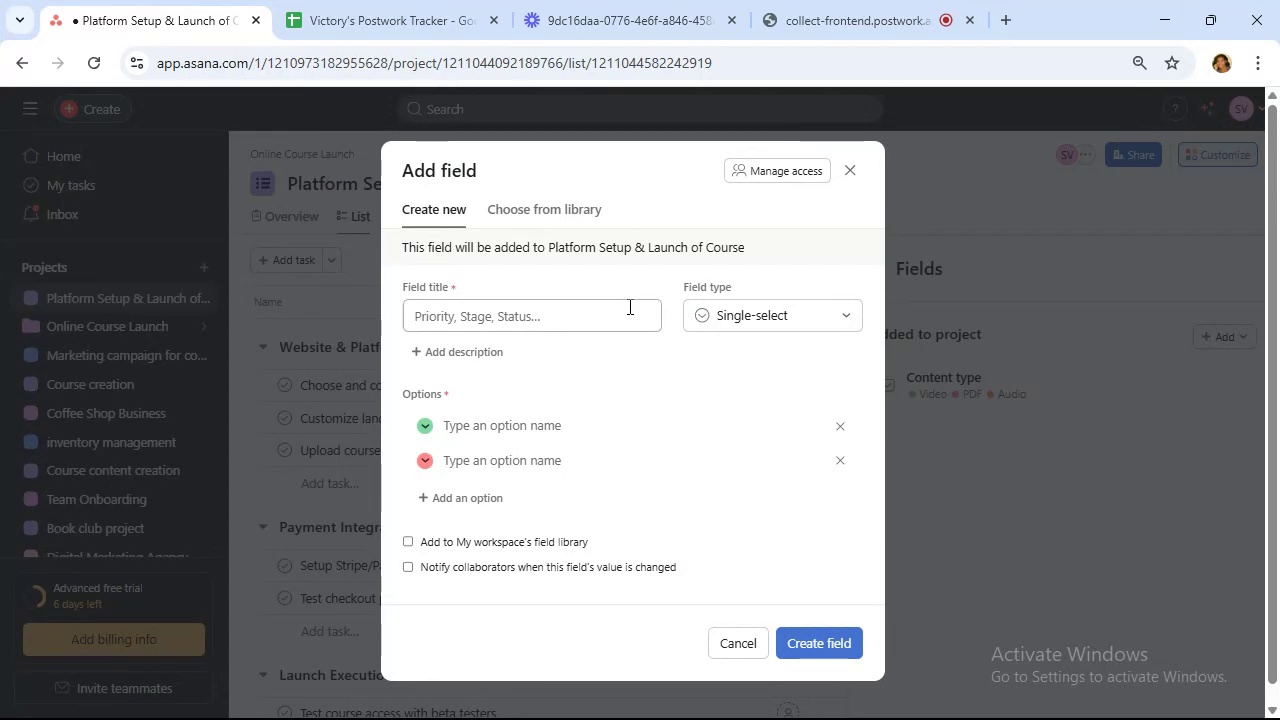 
left_click([609, 320])
 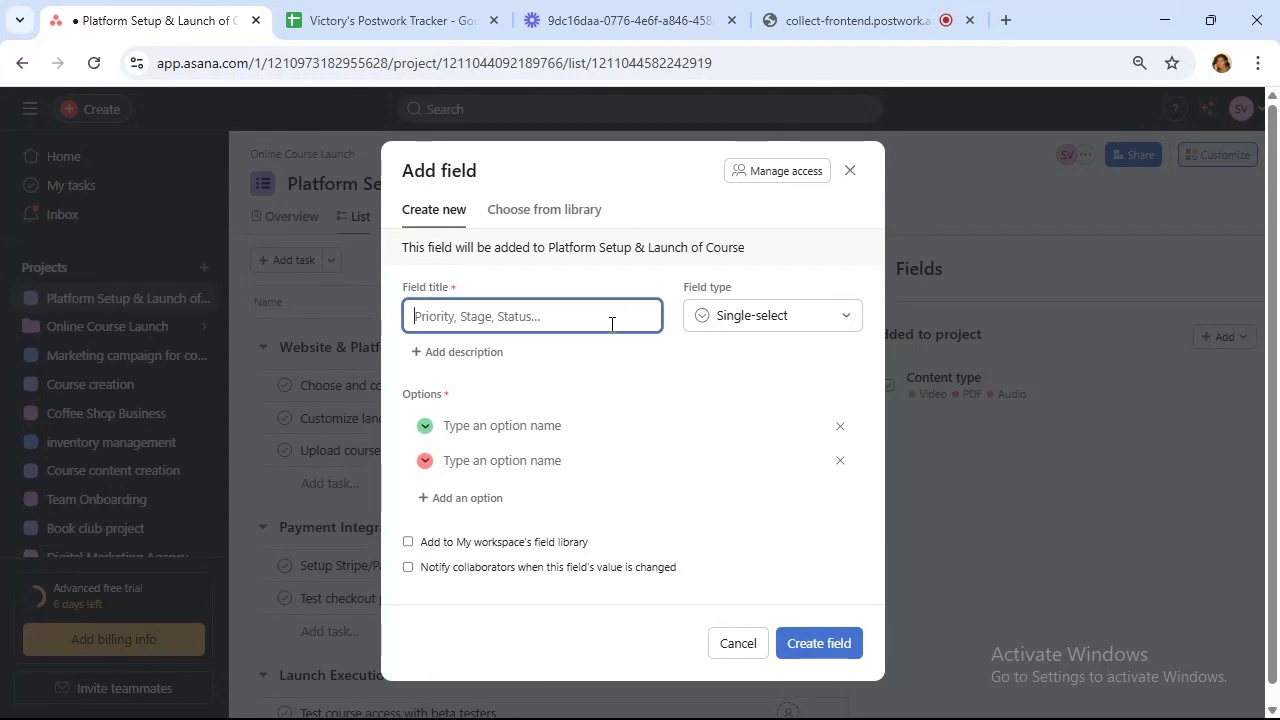 
wait(8.46)
 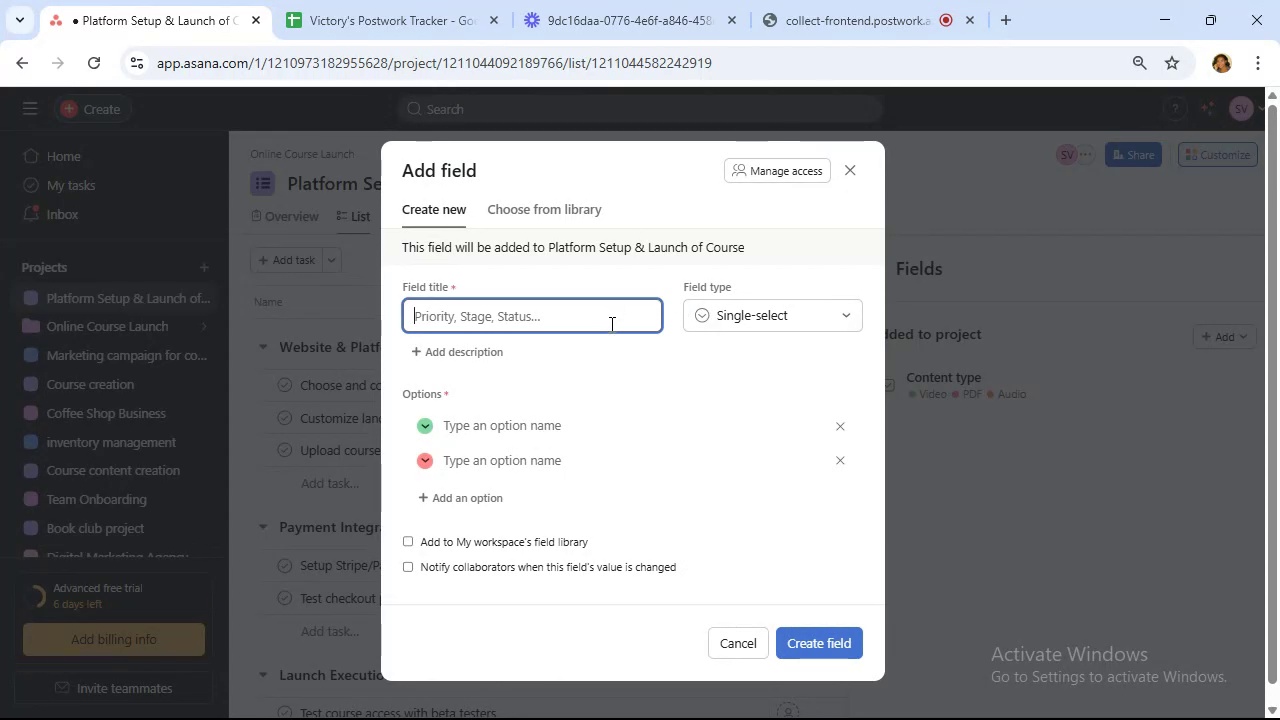 
type(Revision Round)
 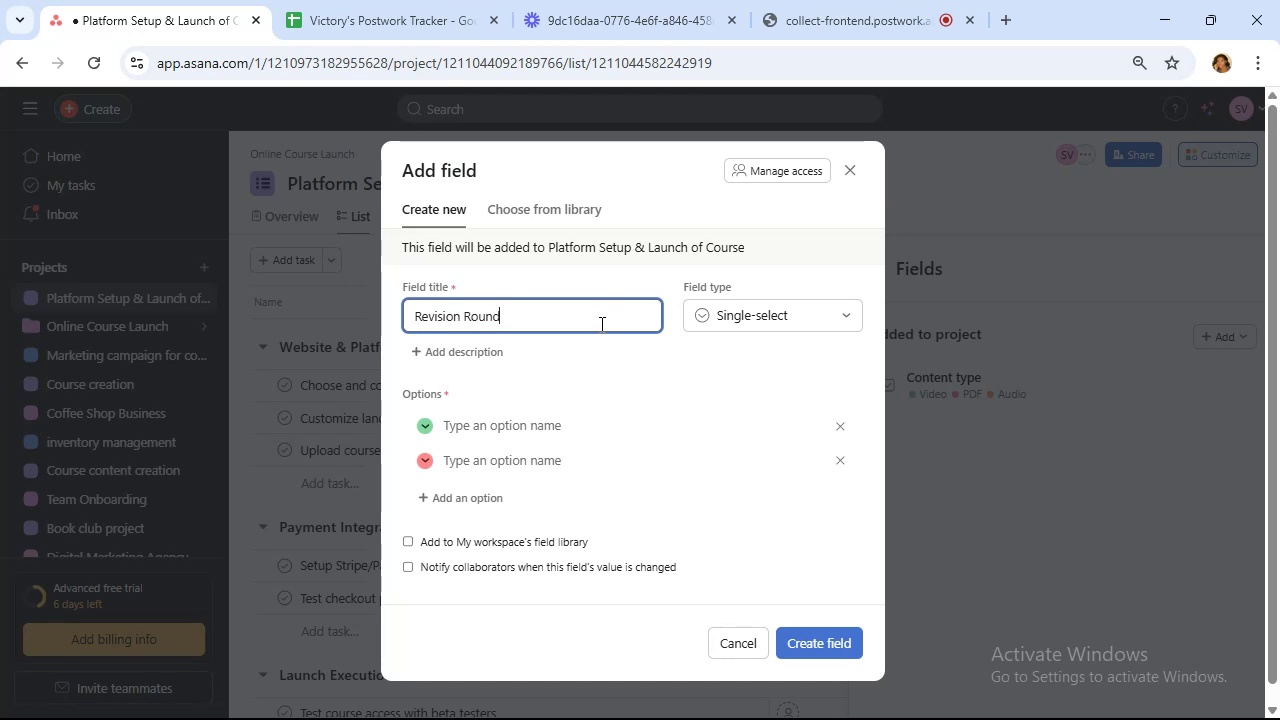 
wait(8.25)
 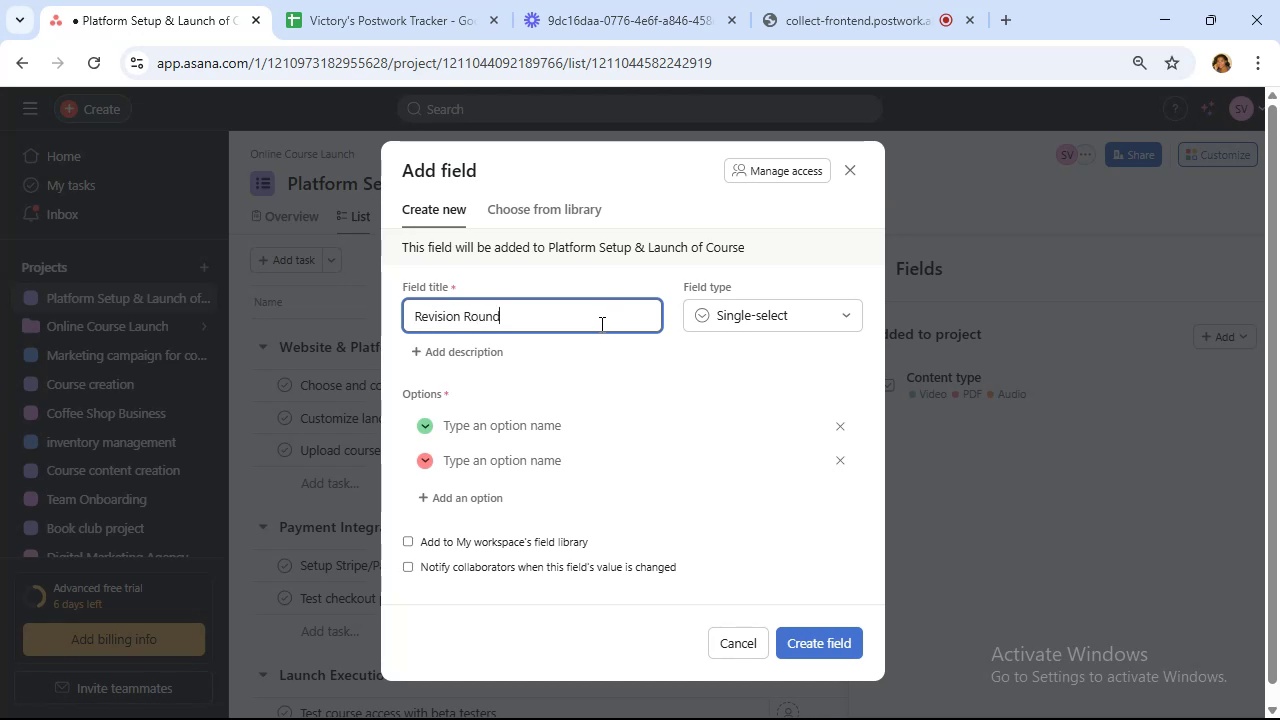 
left_click([567, 430])
 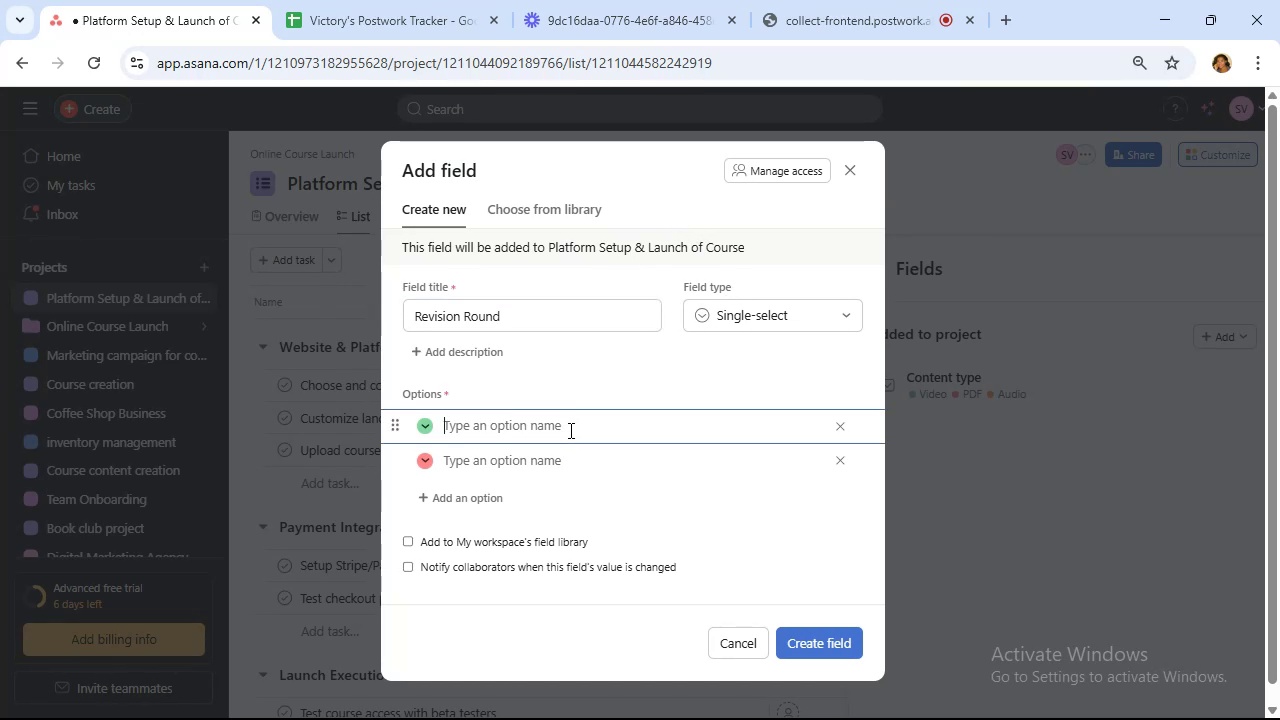 
type(Draft 1)
 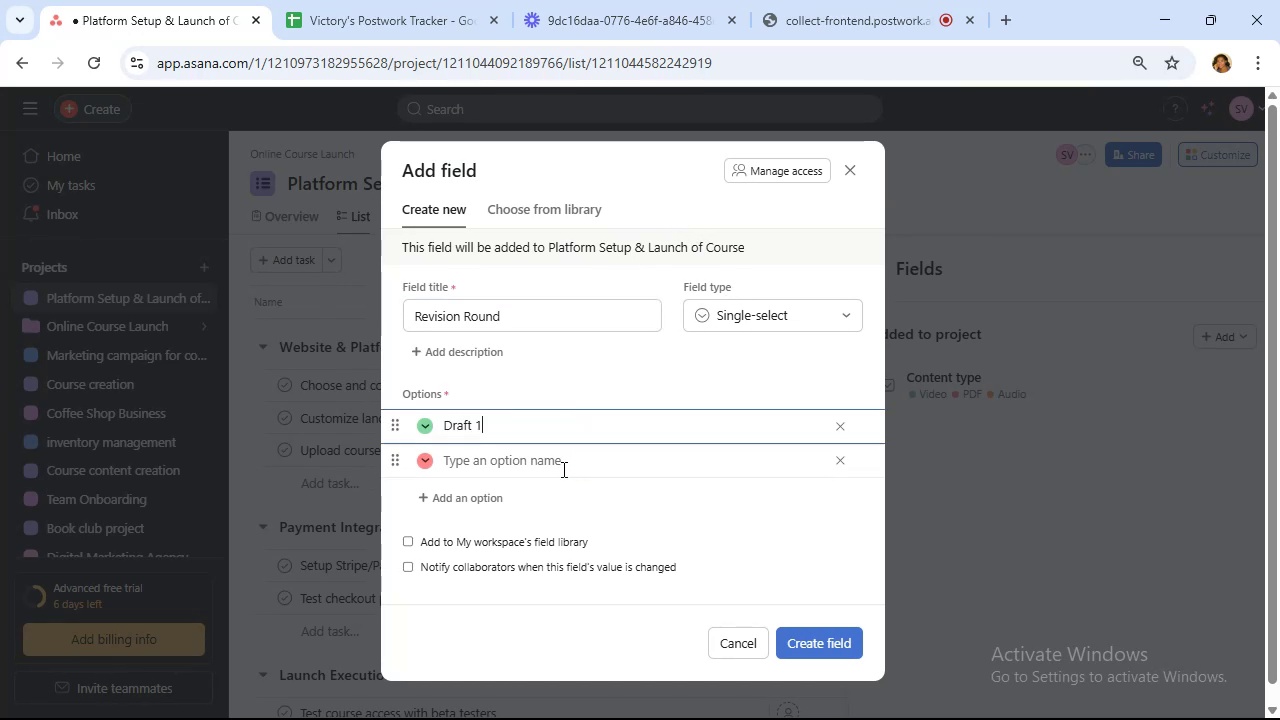 
left_click([522, 459])
 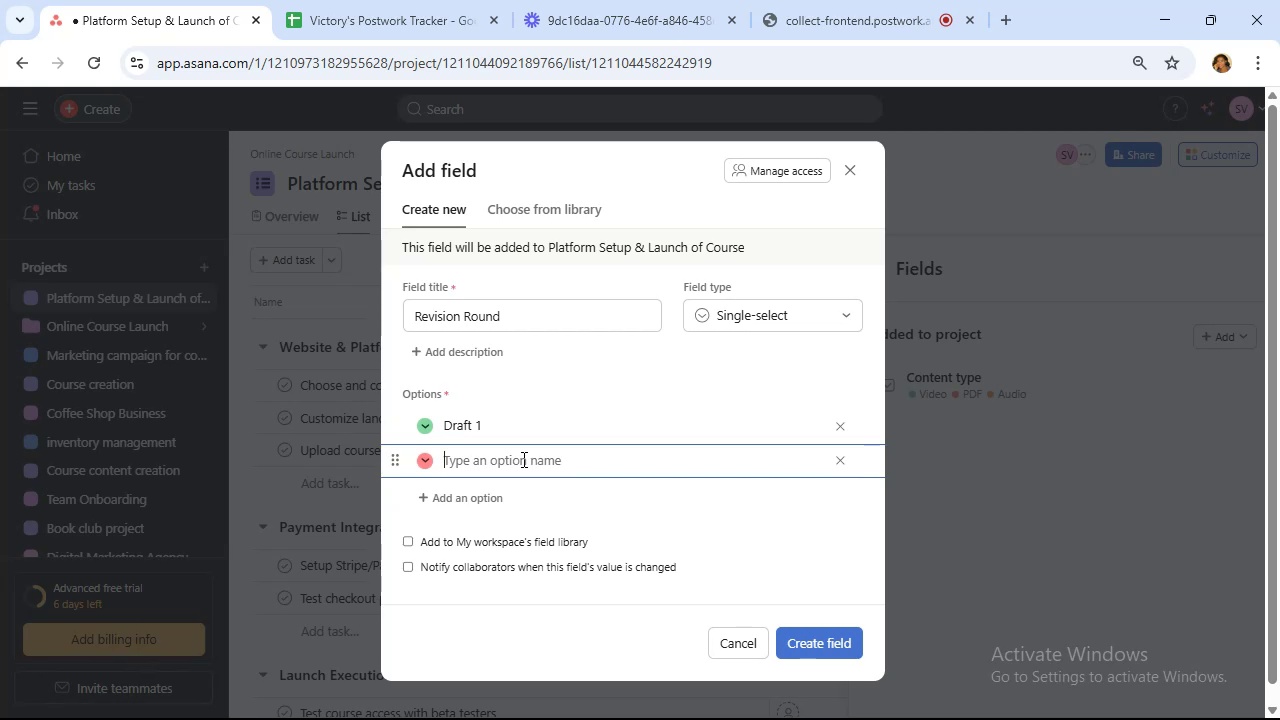 
type(Draft 2)
 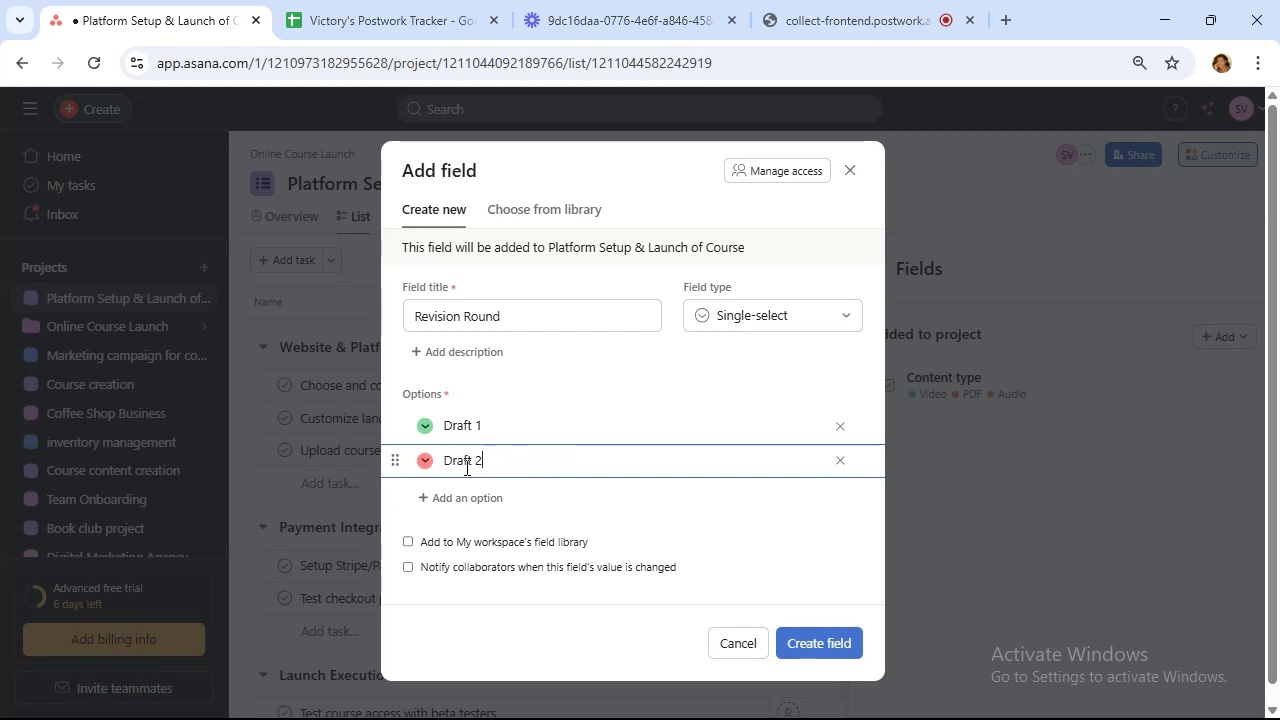 
left_click([464, 494])
 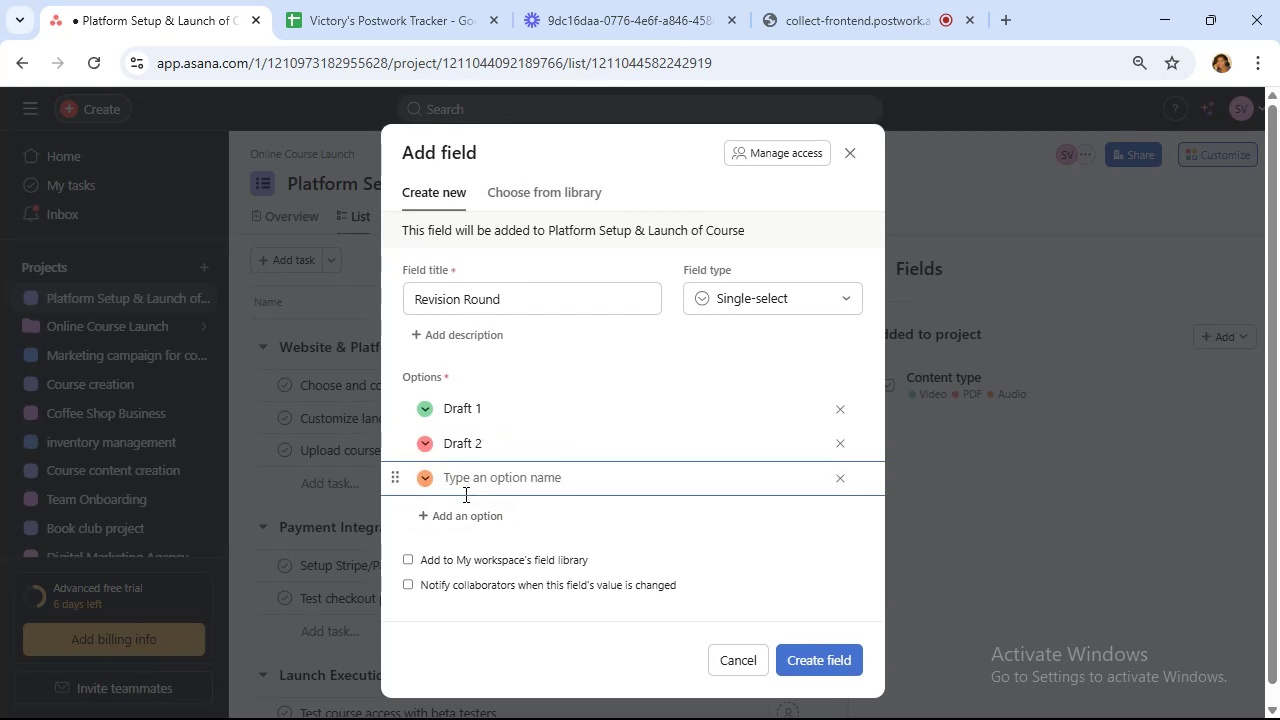 
type(Draft3)
key(Backspace)
type( 3)
 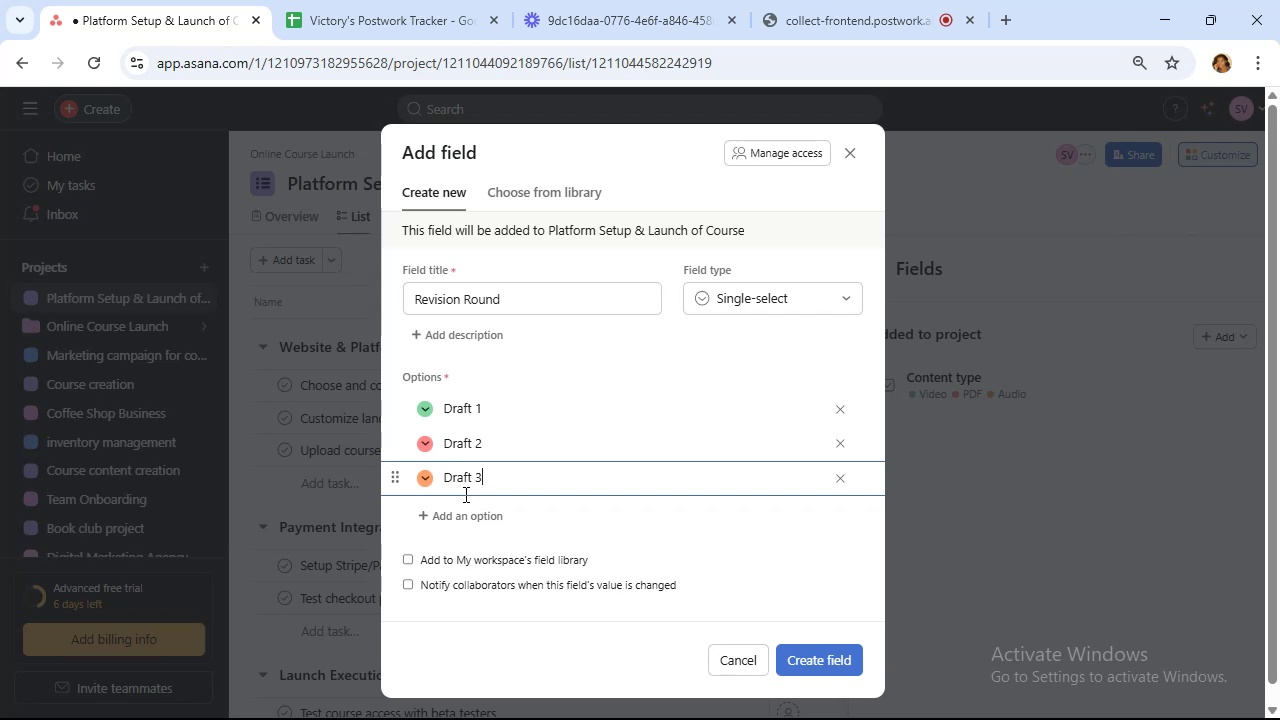 
wait(22.31)
 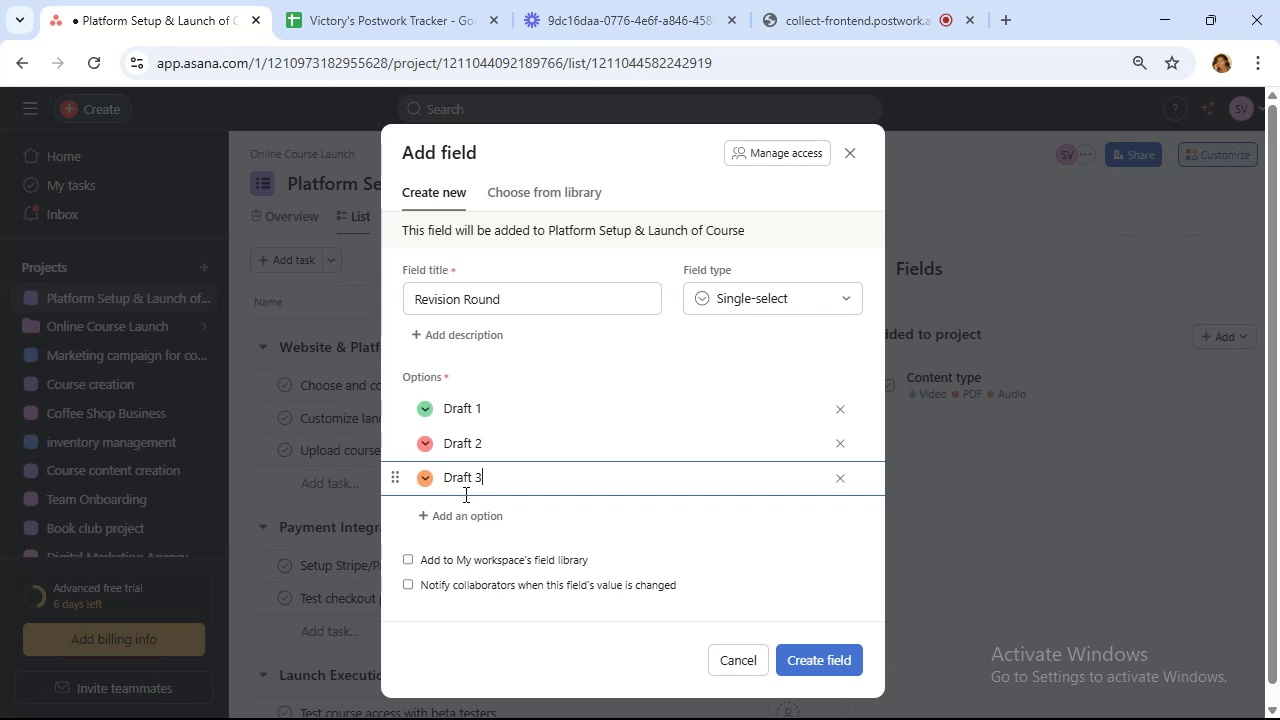 
left_click([815, 656])
 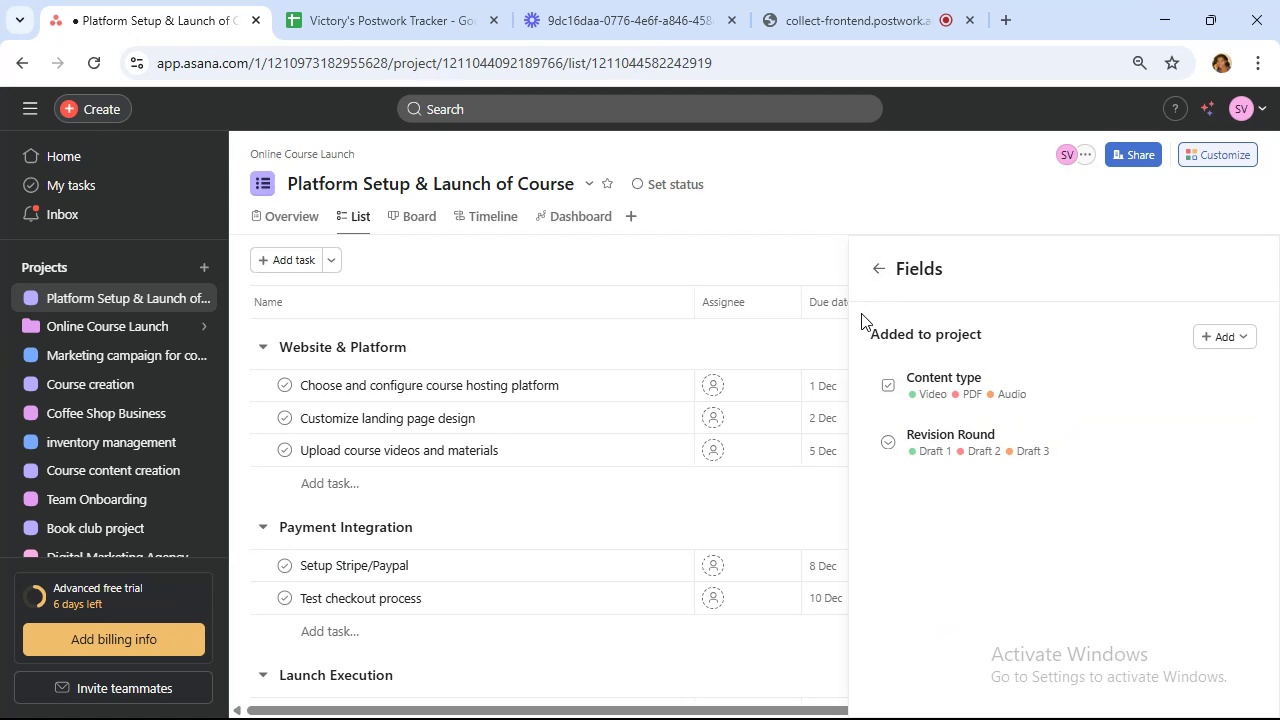 
wait(24.18)
 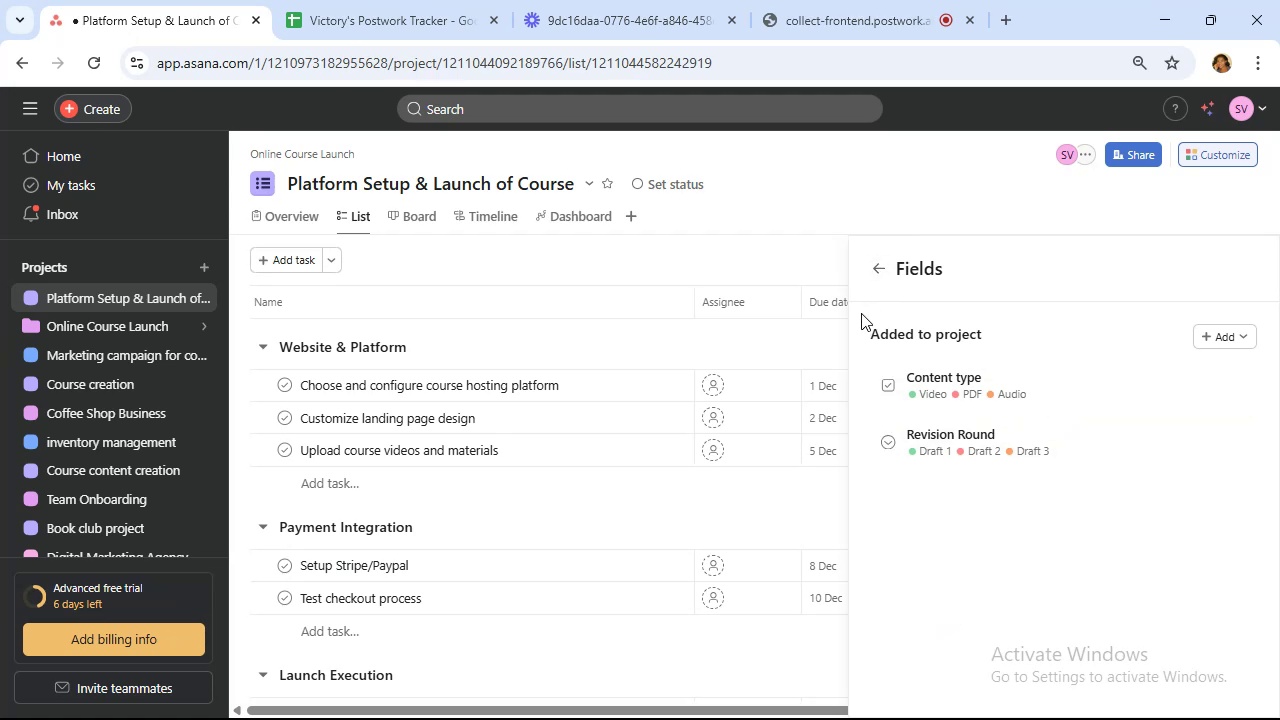 
scroll: coordinate [492, 498], scroll_direction: down, amount: 5.0
 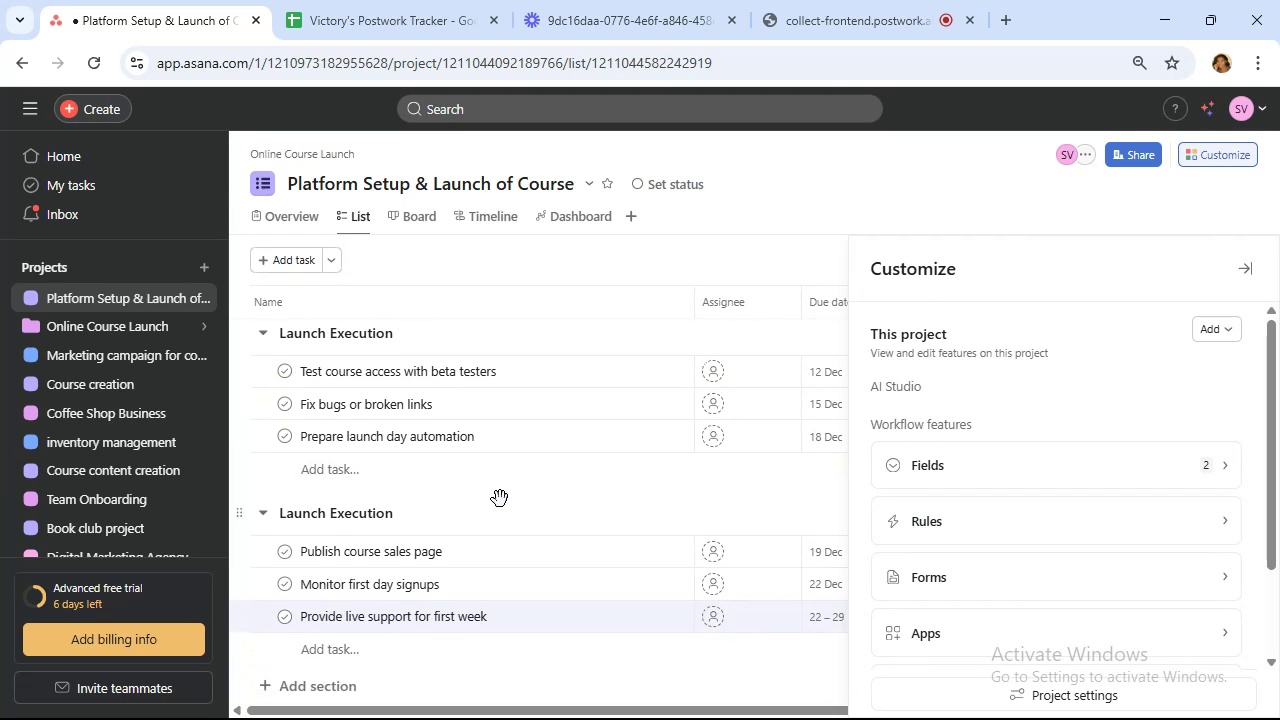 
scroll: coordinate [511, 511], scroll_direction: up, amount: 6.0
 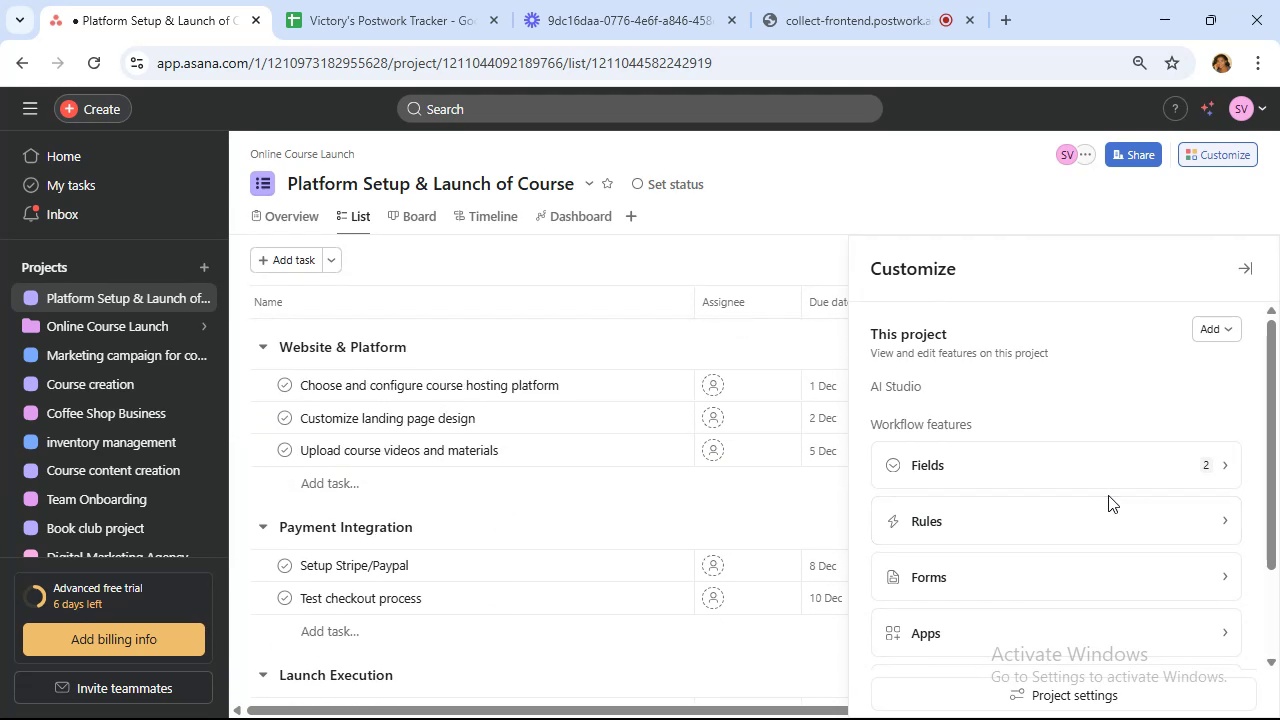 
mouse_move([1227, 295])
 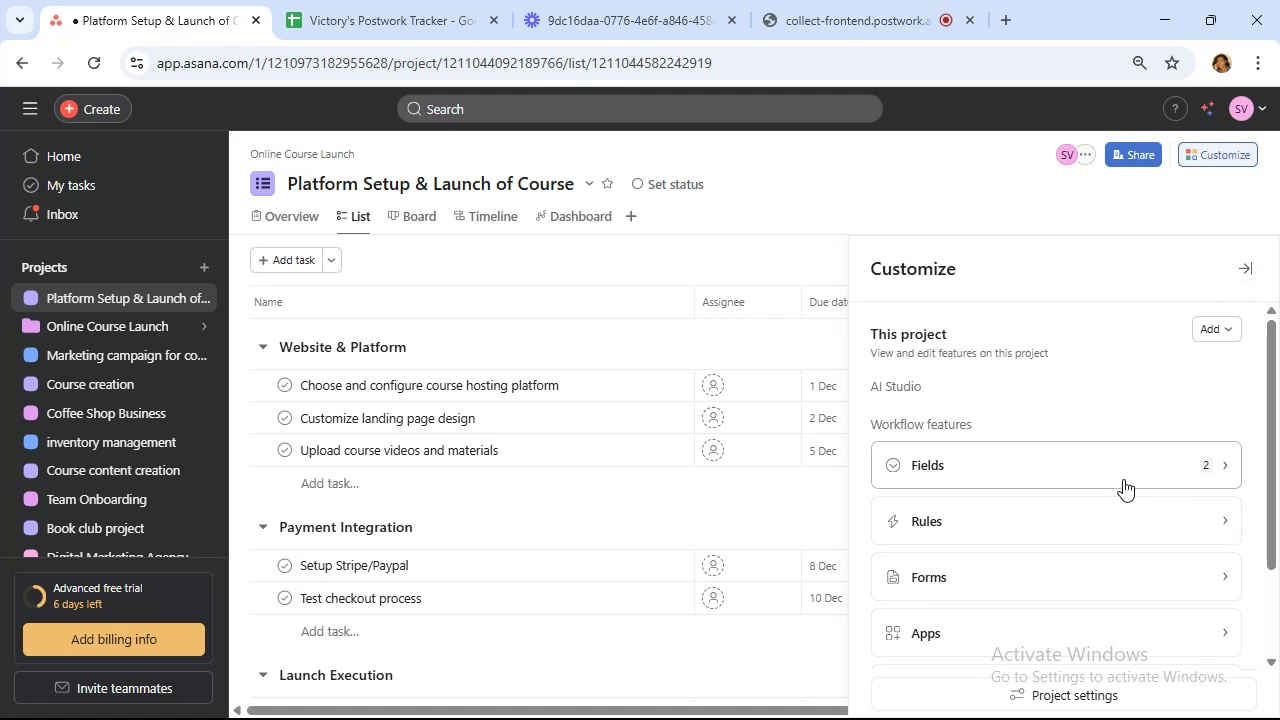 
left_click([1123, 476])
 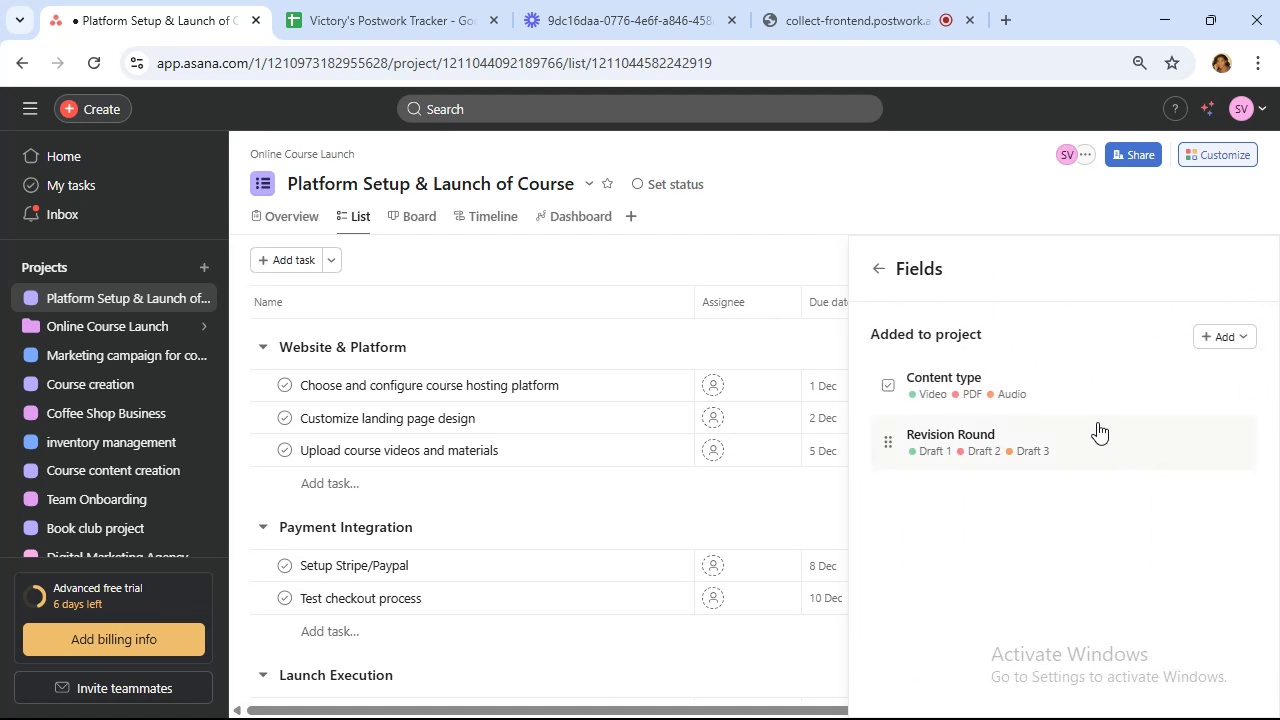 
mouse_move([1057, 395])
 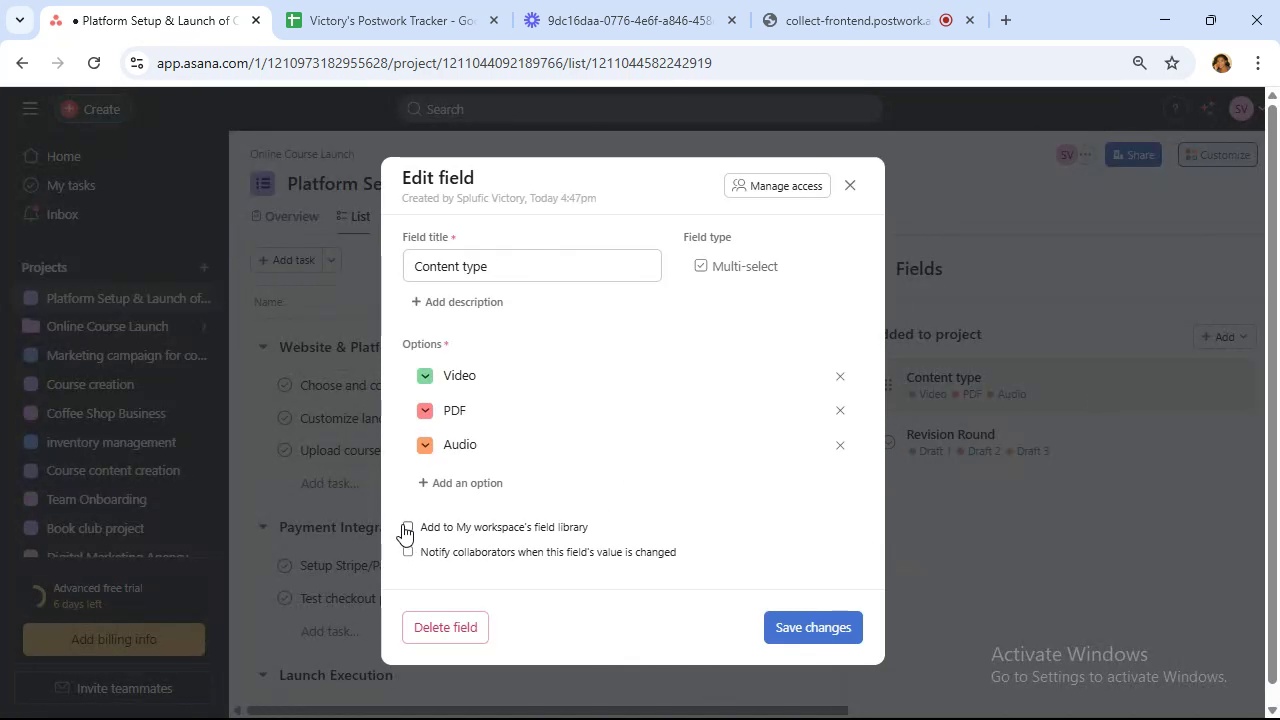 
left_click([408, 524])
 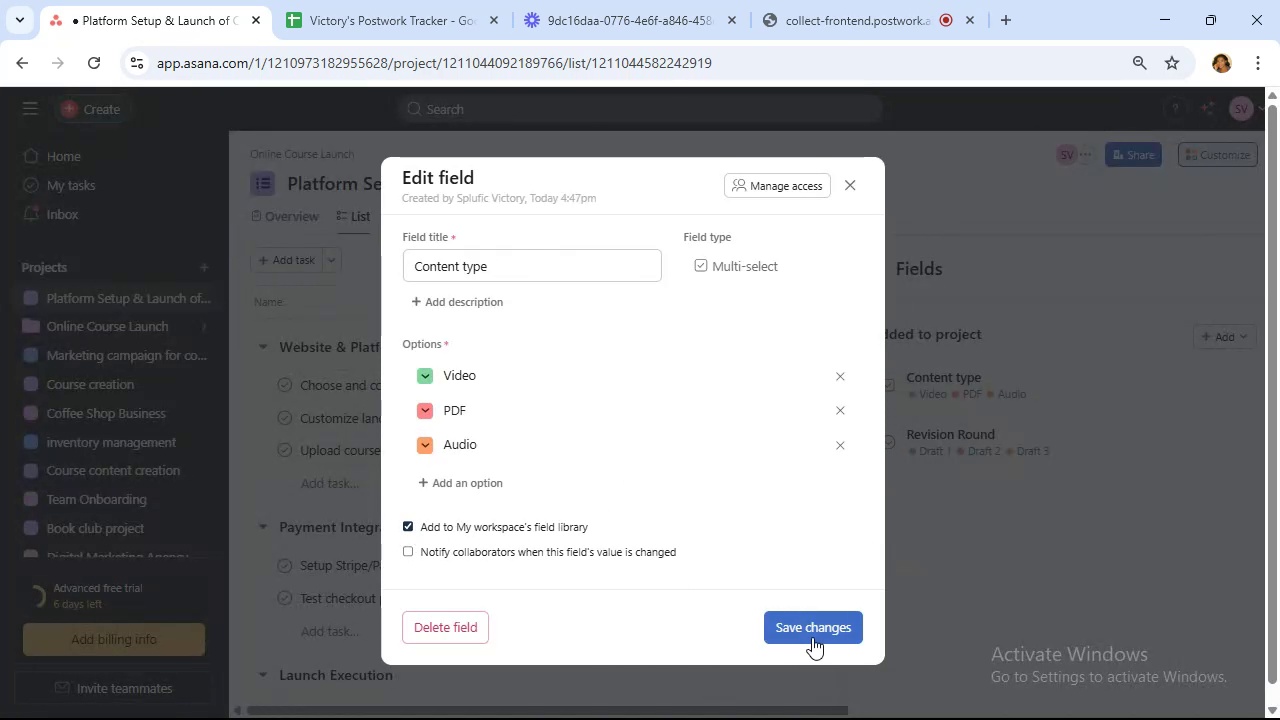 
left_click([812, 637])
 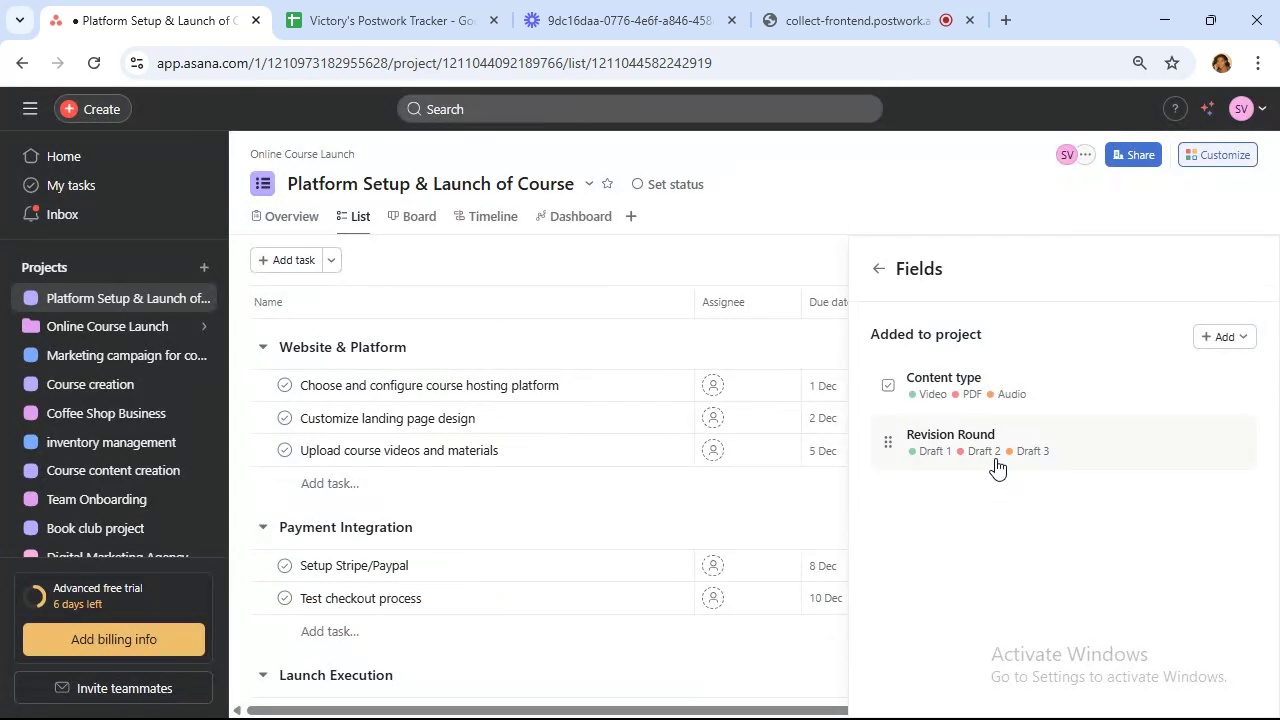 
left_click([995, 450])
 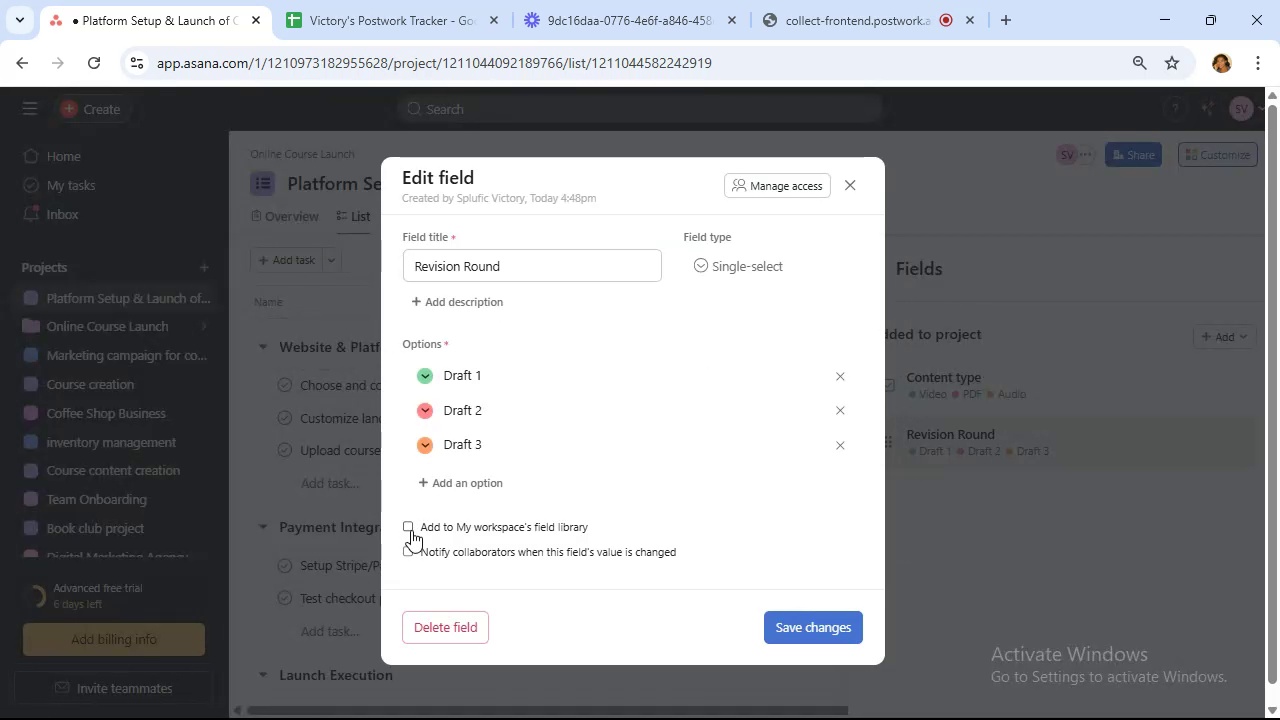 
left_click([411, 527])
 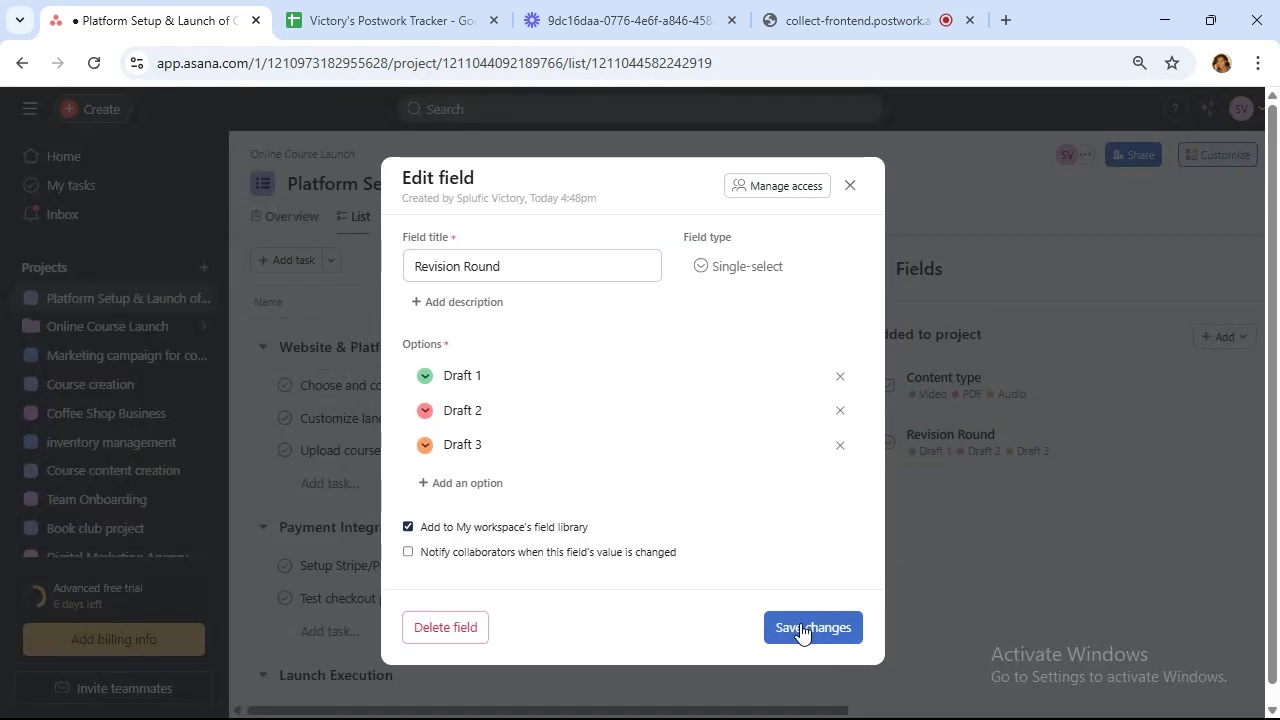 
left_click([800, 625])
 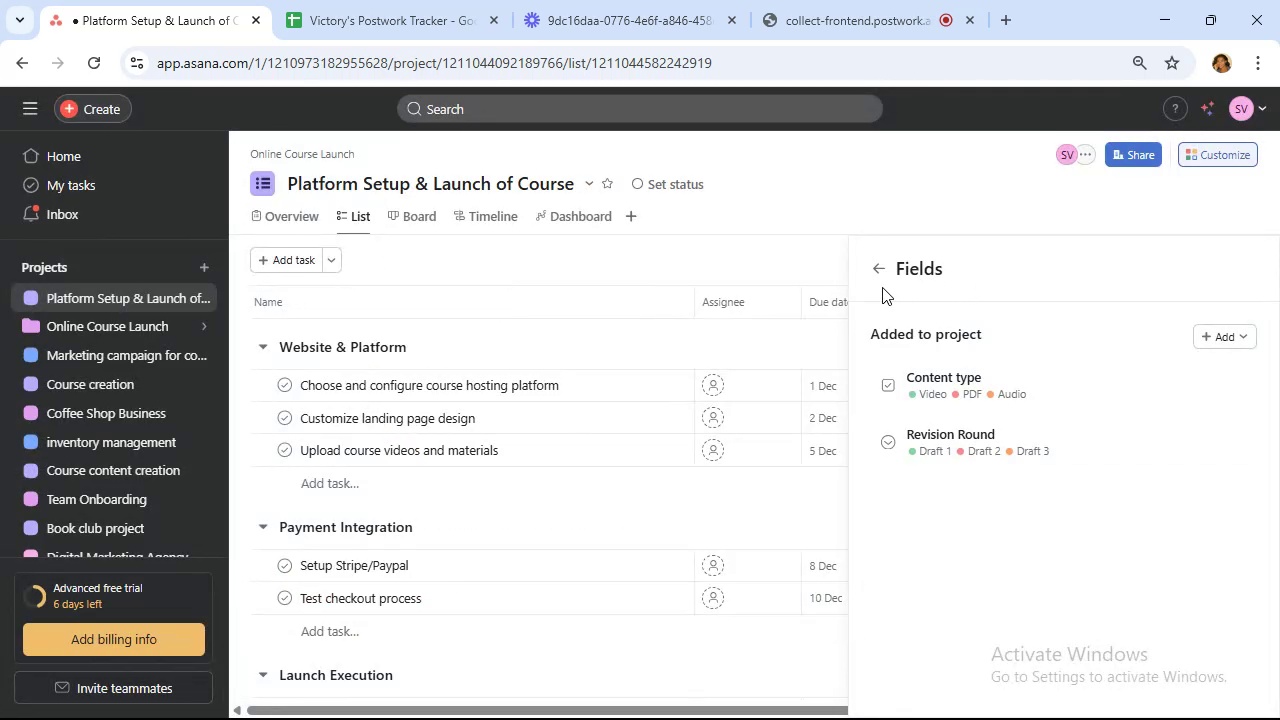 
left_click([874, 271])
 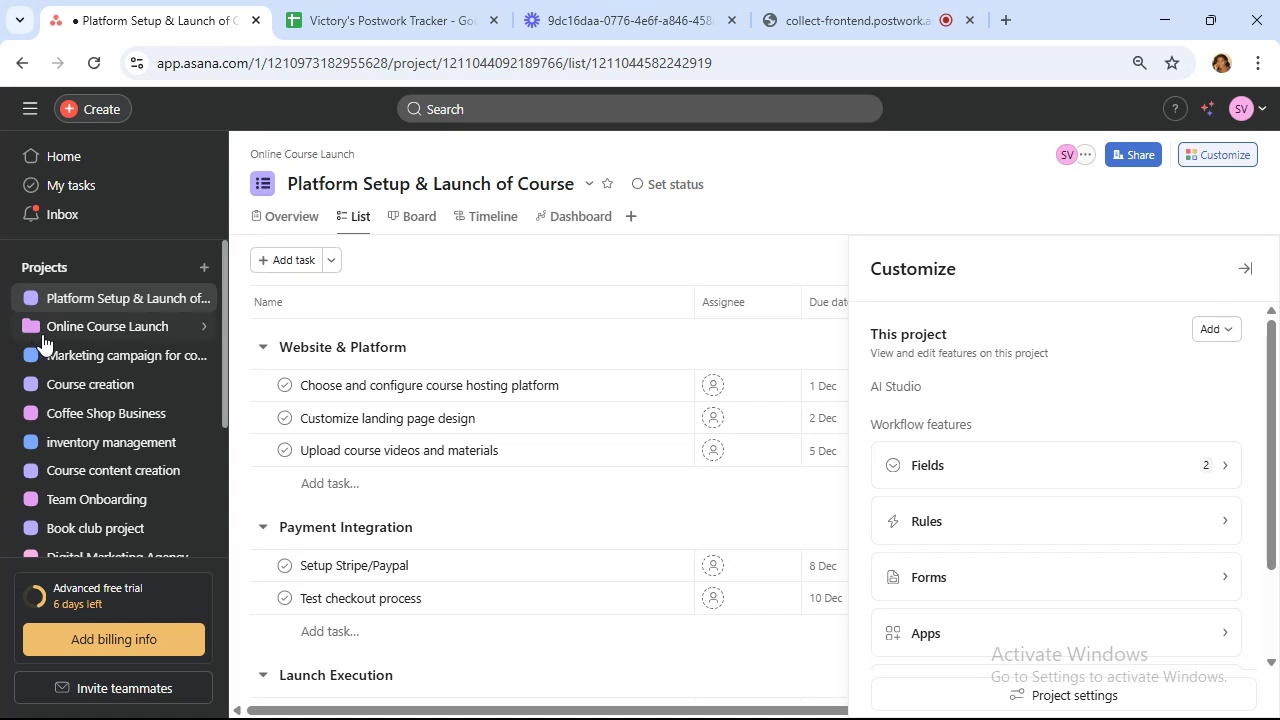 
left_click([79, 386])
 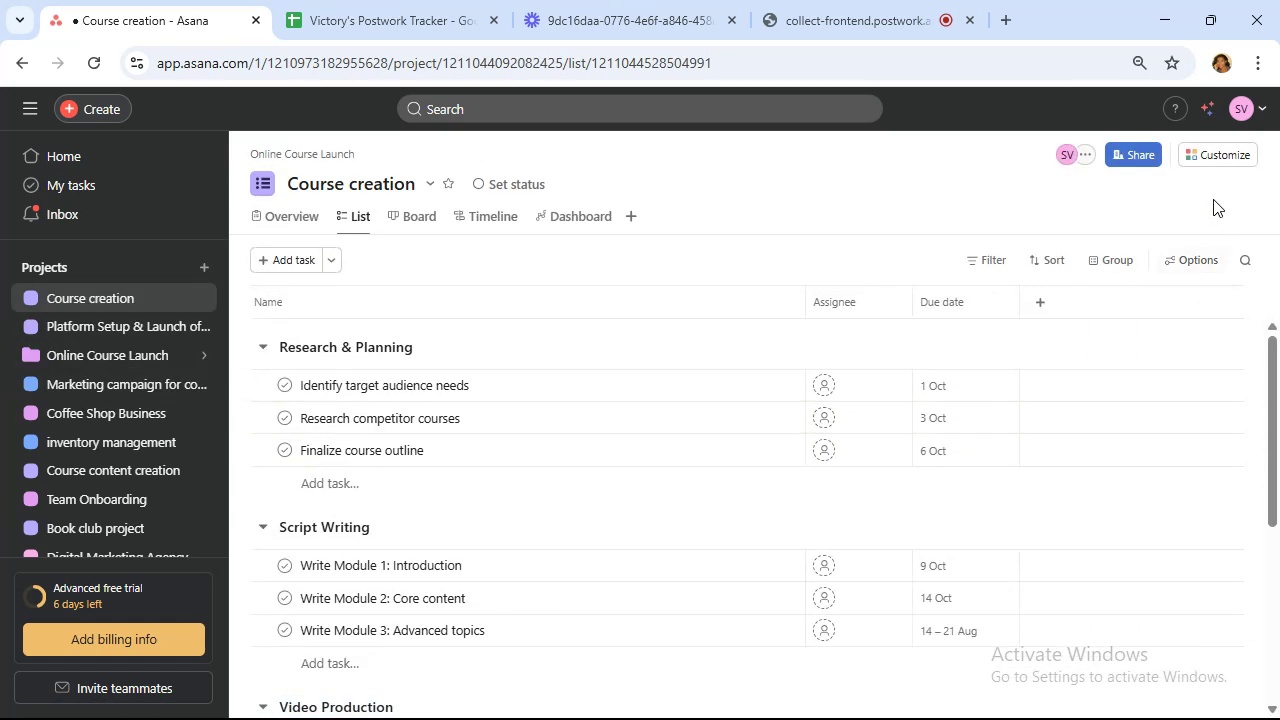 
left_click([1204, 159])
 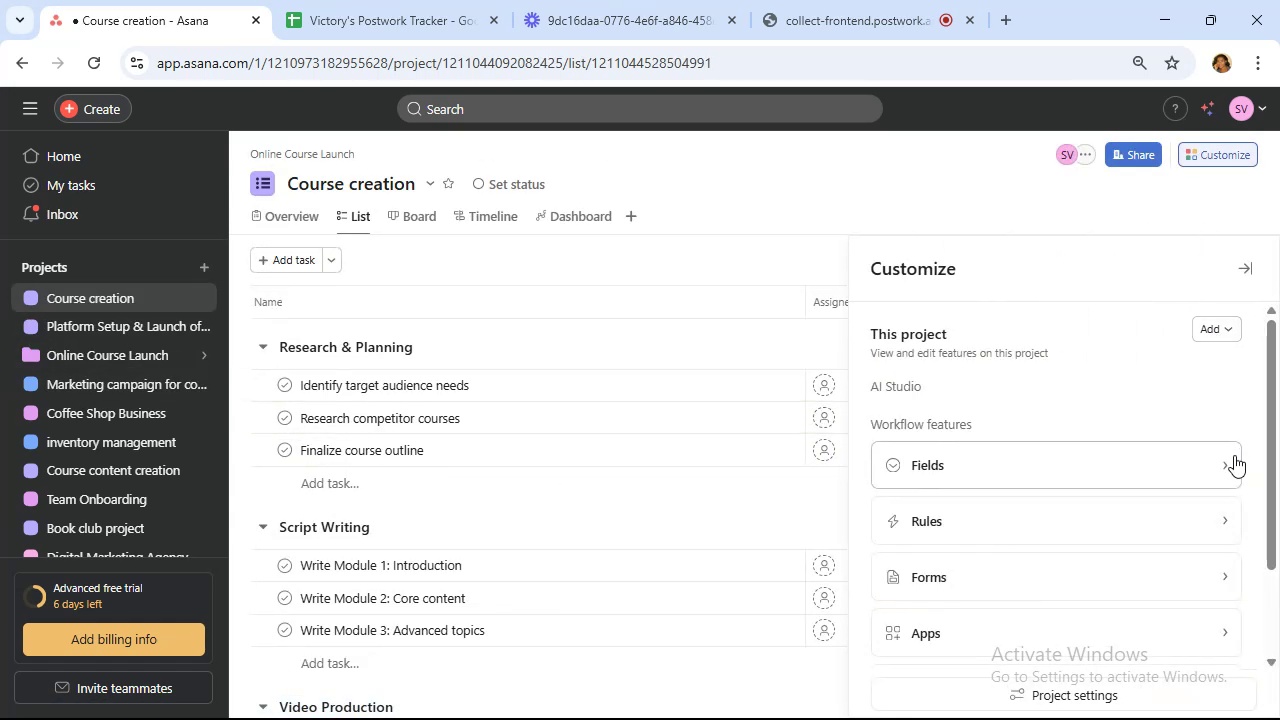 
left_click([1225, 467])
 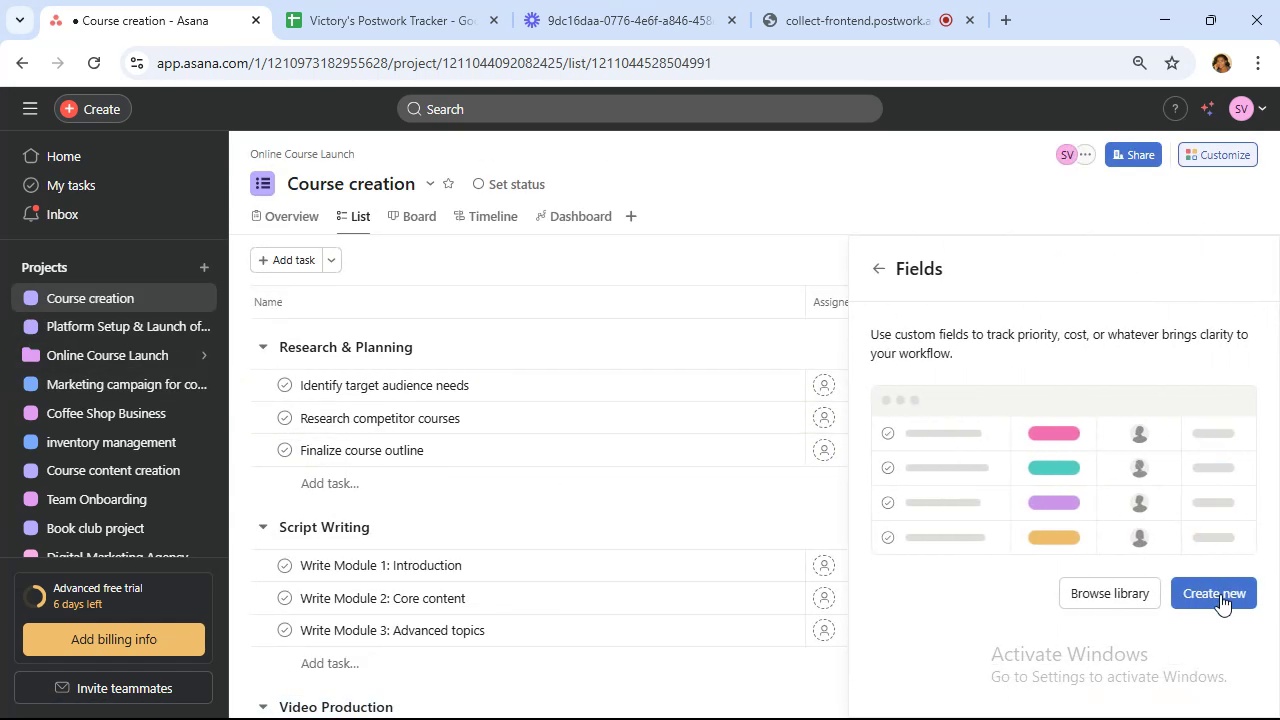 
left_click([1223, 599])
 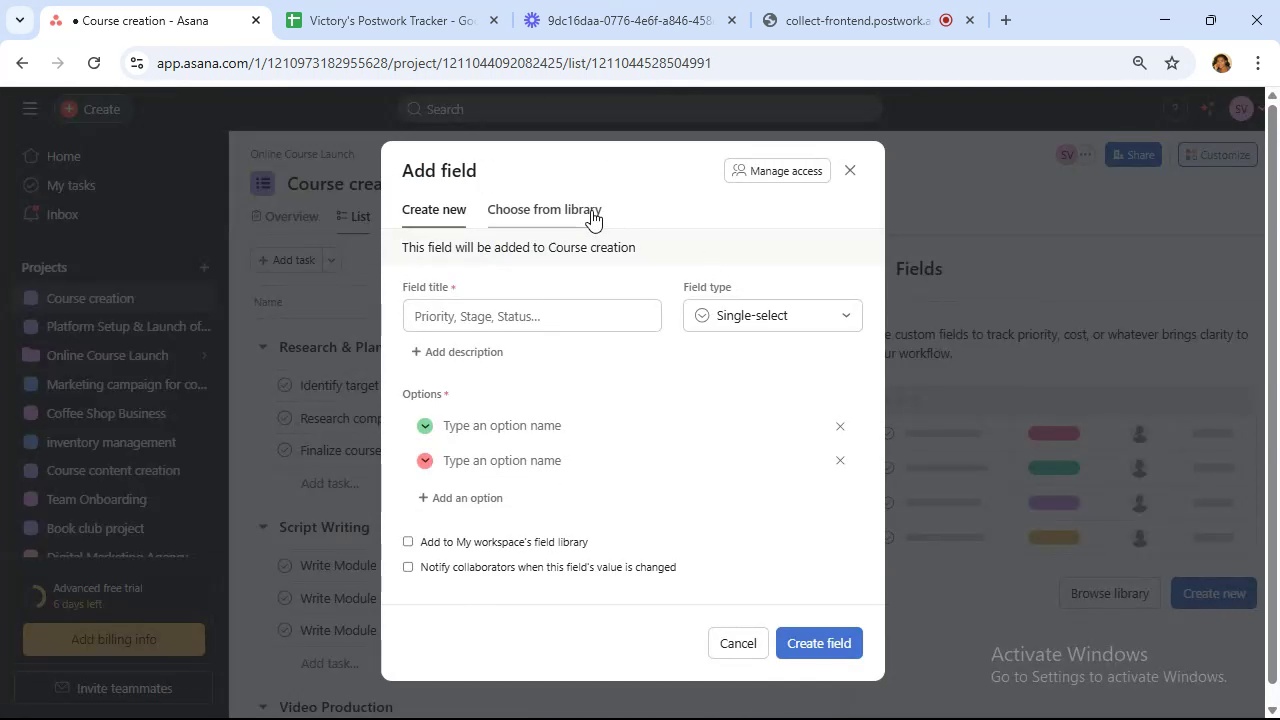 
left_click([591, 210])
 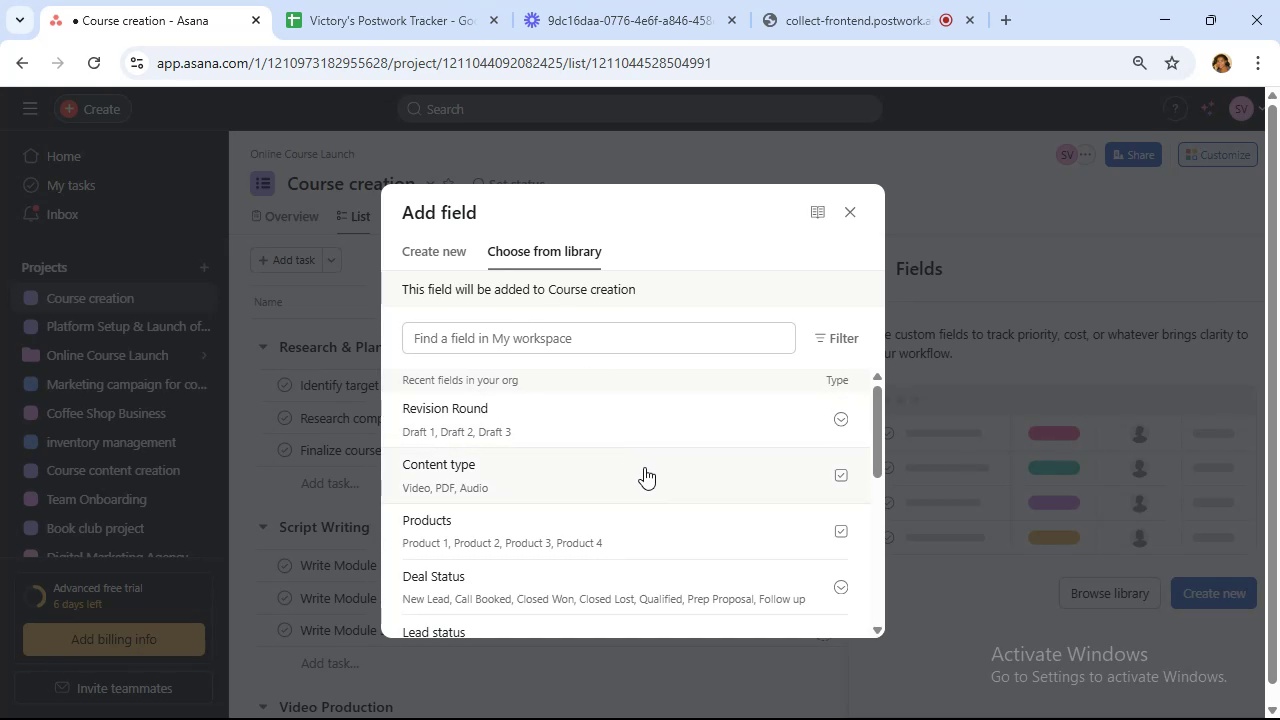 
left_click([644, 468])
 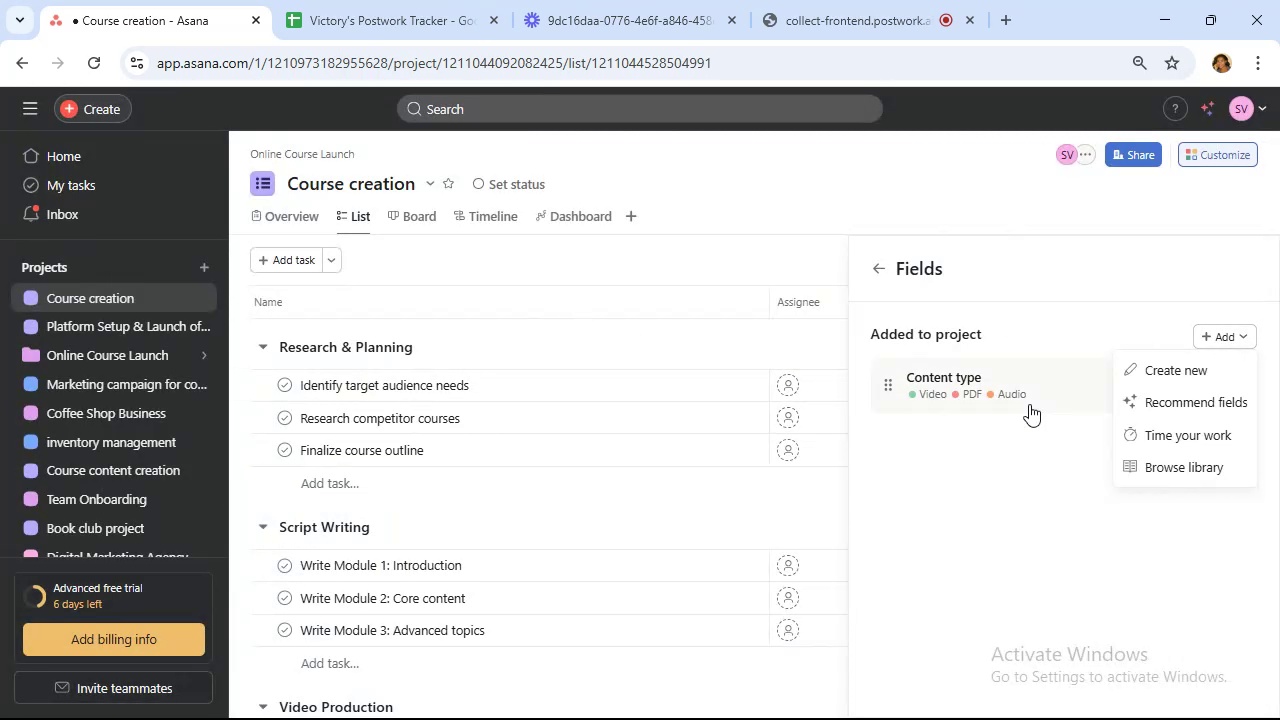 
left_click_drag(start_coordinate=[1220, 369], to_coordinate=[1221, 363])
 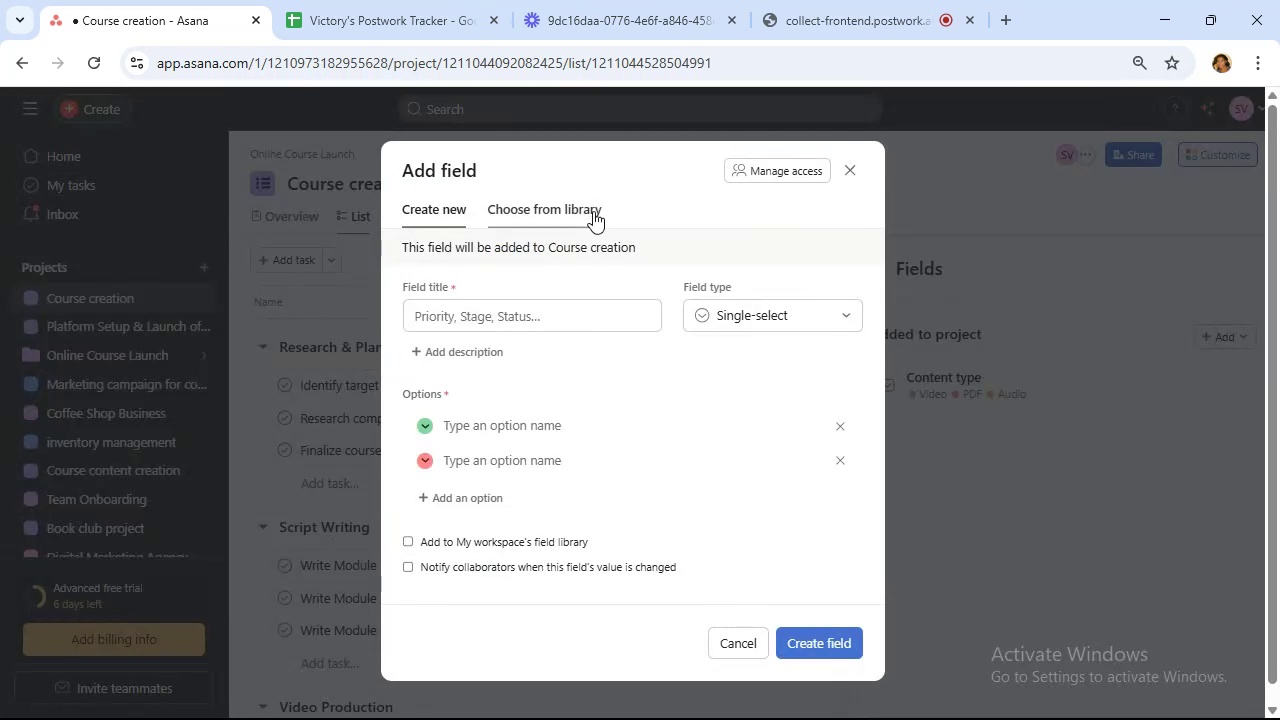 
left_click([592, 211])
 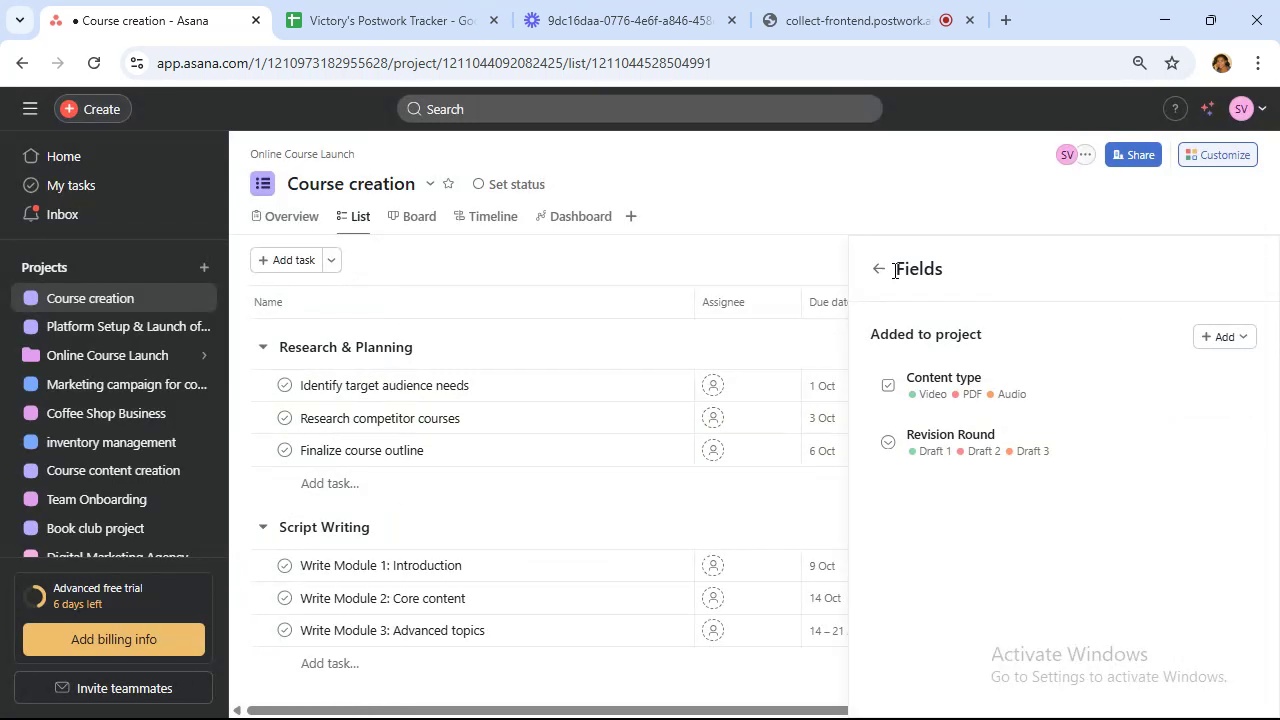 
left_click([868, 271])
 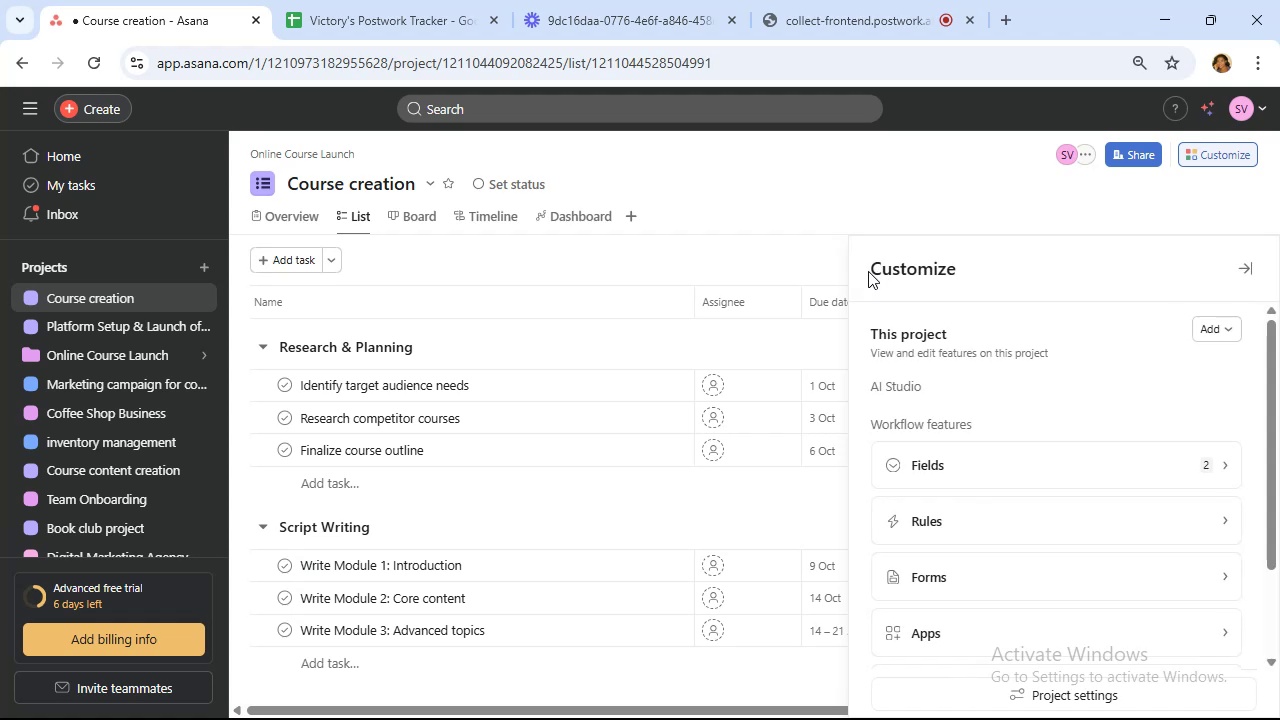 
wait(10.33)
 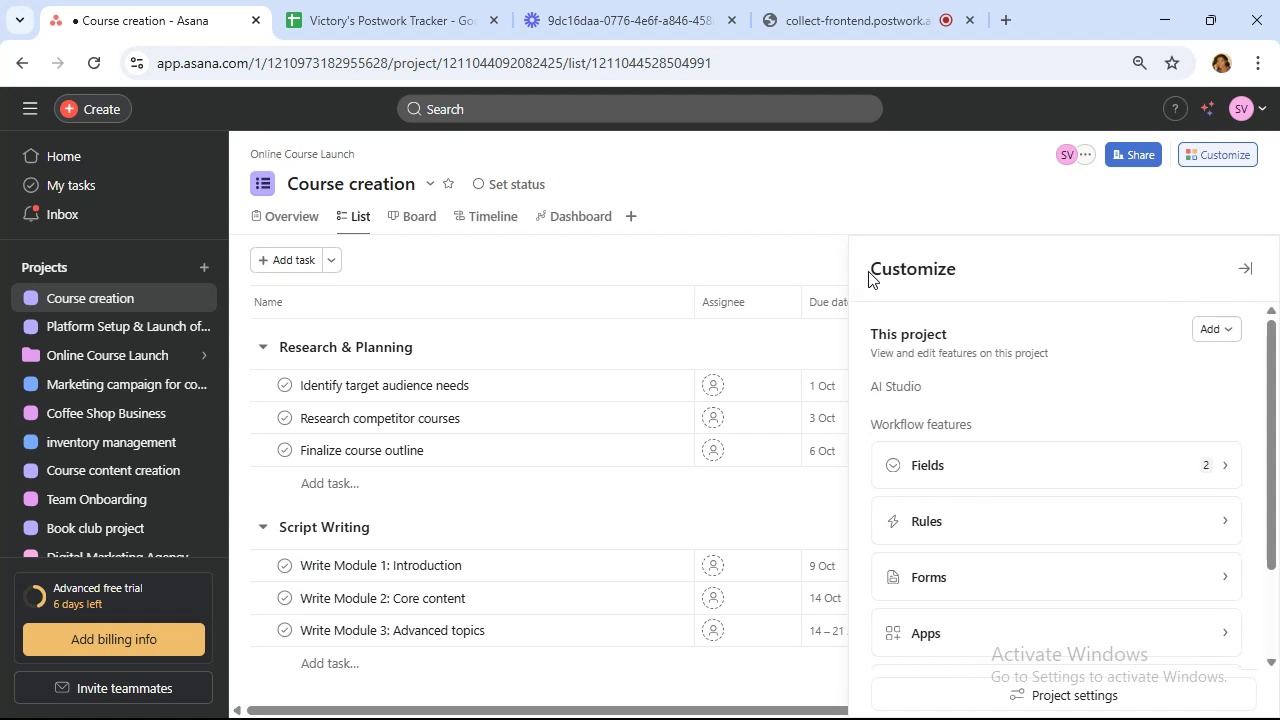 
mouse_move([1231, 278])
 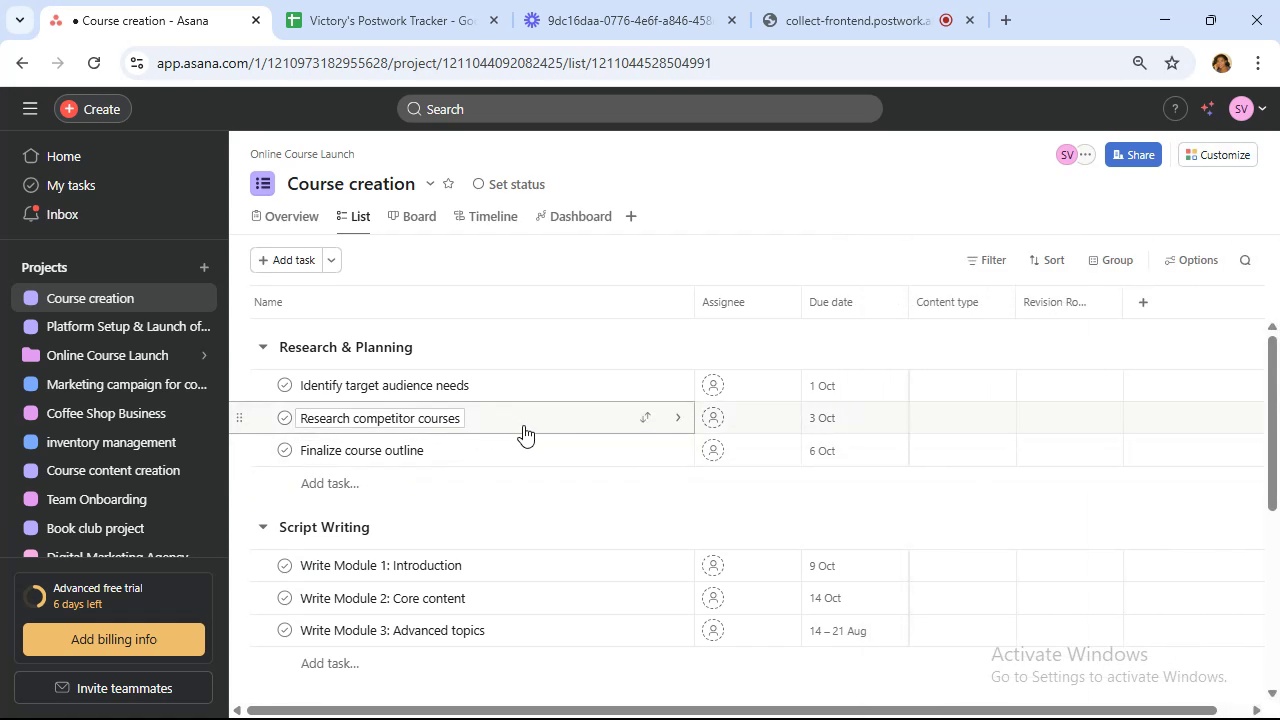 
scroll: coordinate [537, 434], scroll_direction: down, amount: 1.0
 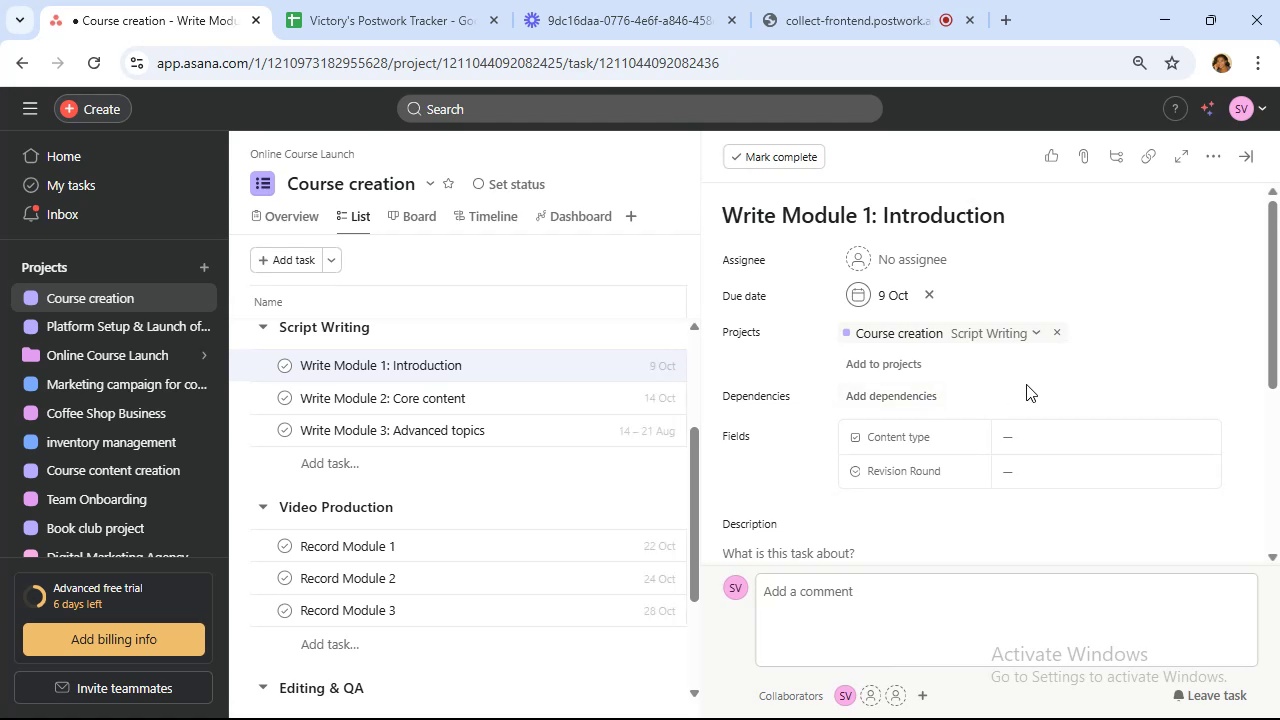 
wait(6.33)
 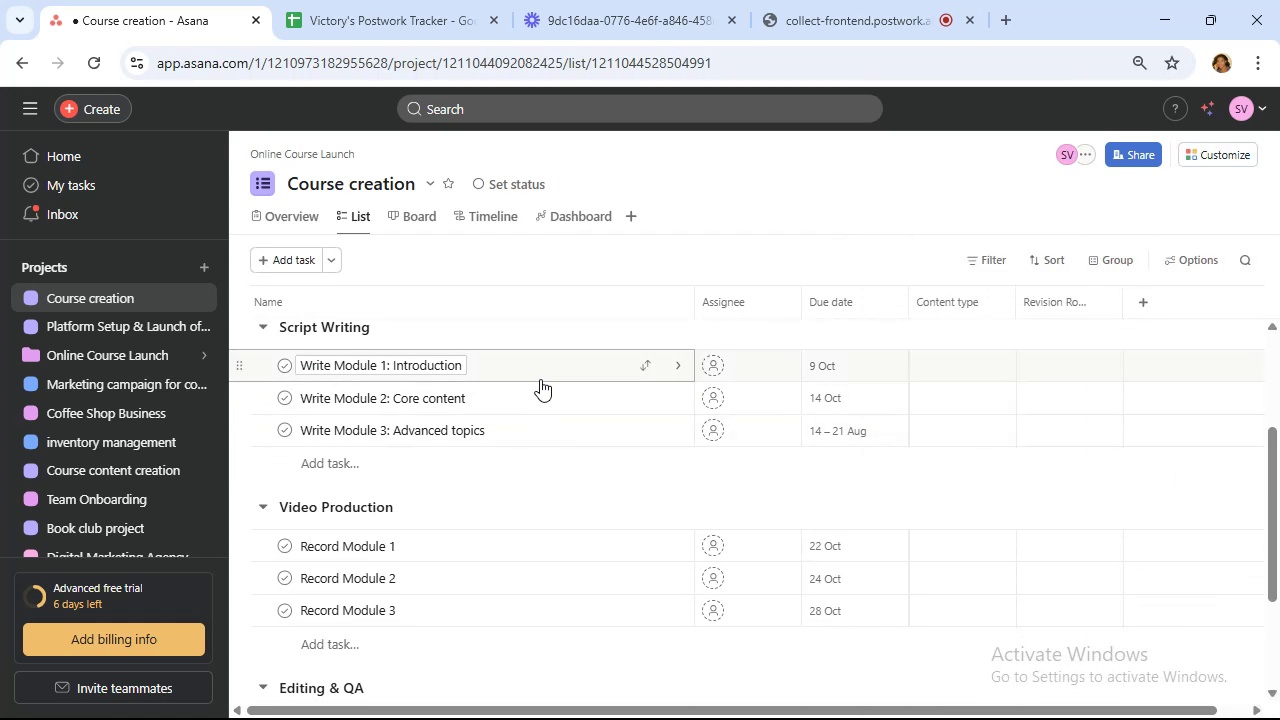 
left_click([913, 392])
 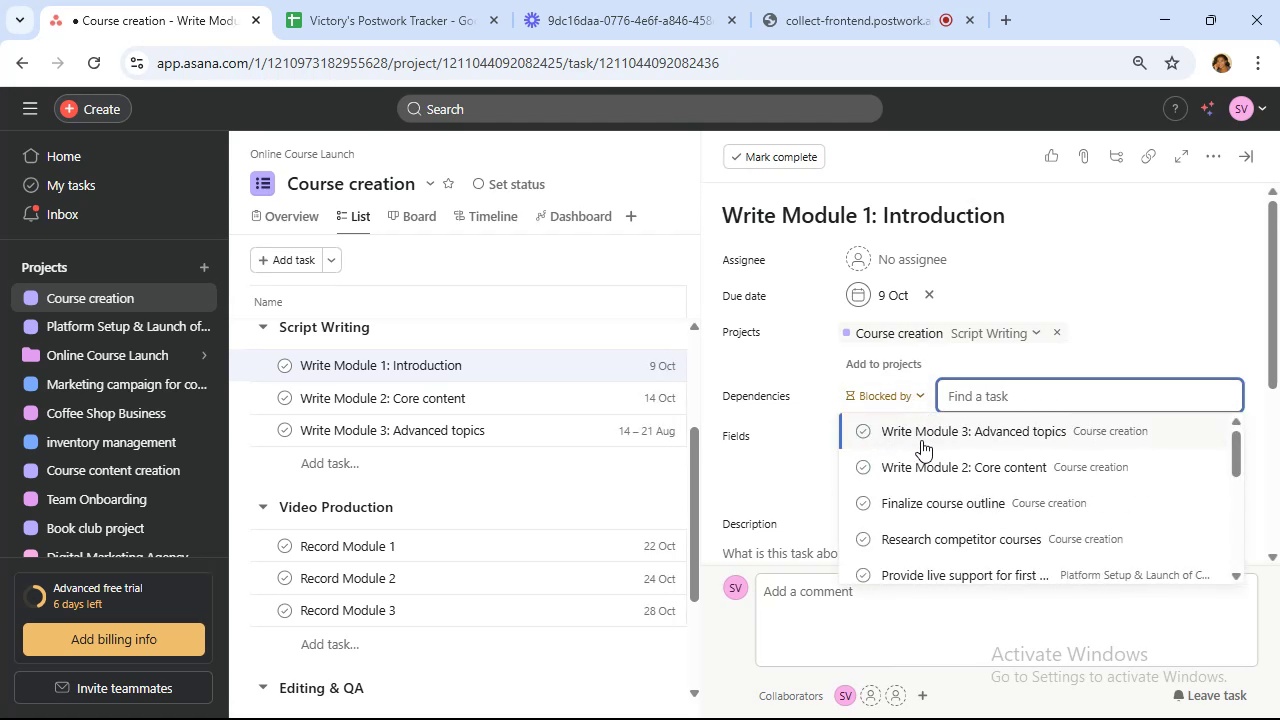 
left_click([929, 392])
 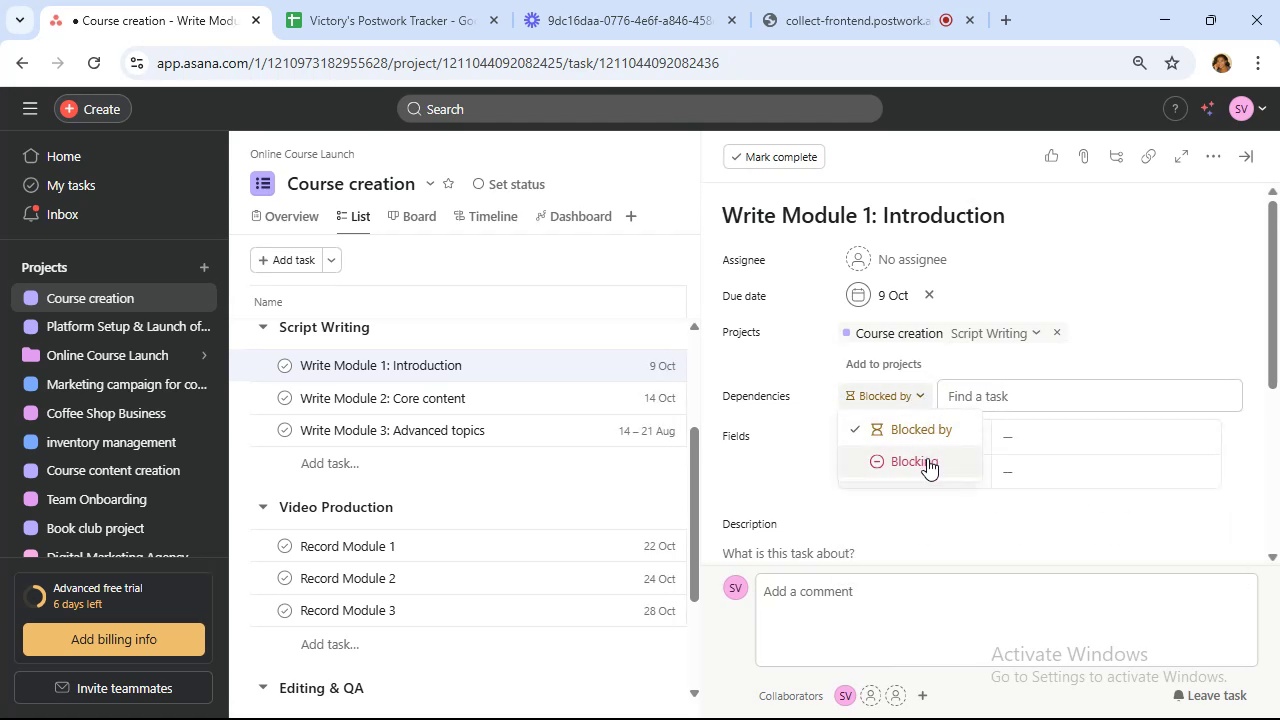 
left_click([927, 458])
 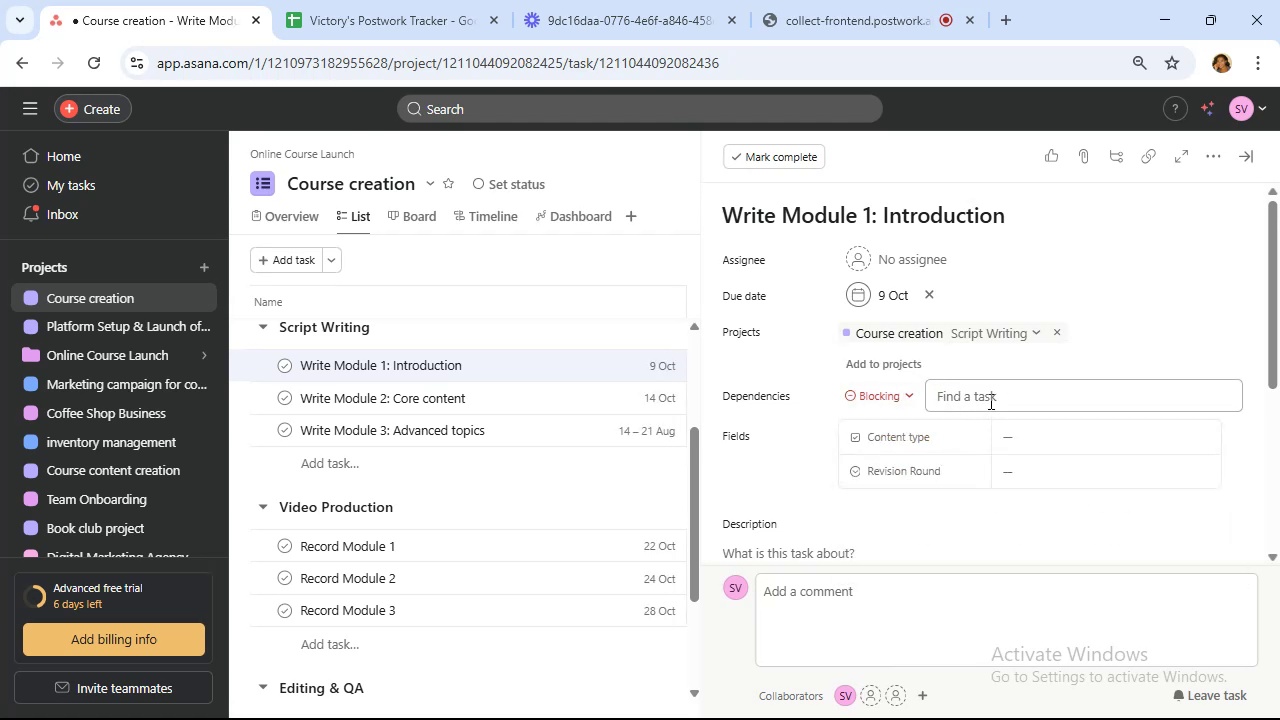 
left_click([989, 401])
 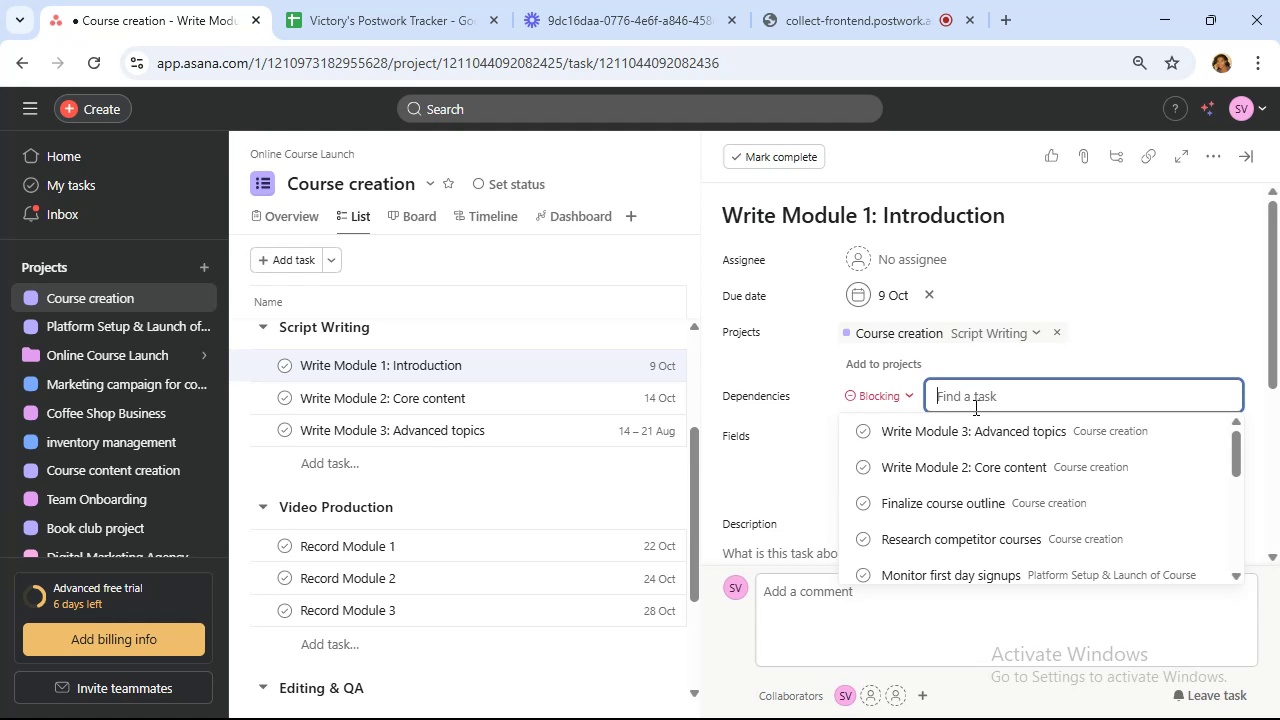 
type(rec)
 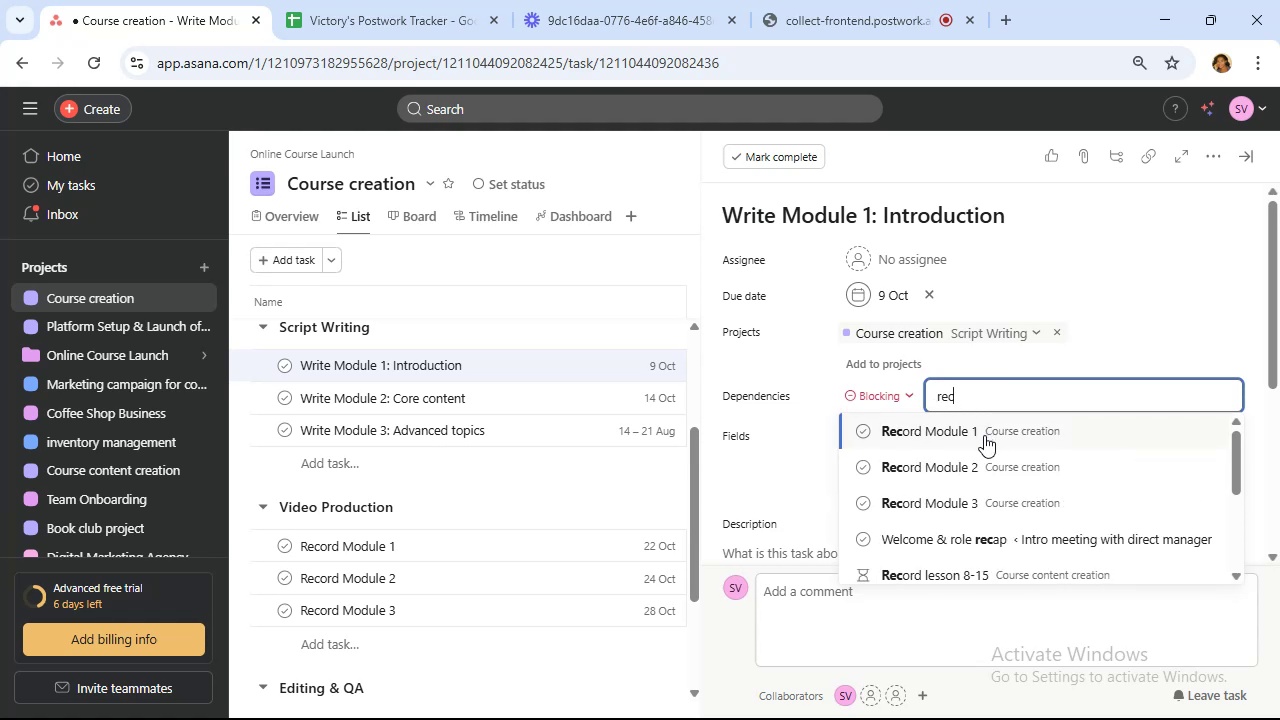 
left_click([984, 435])
 